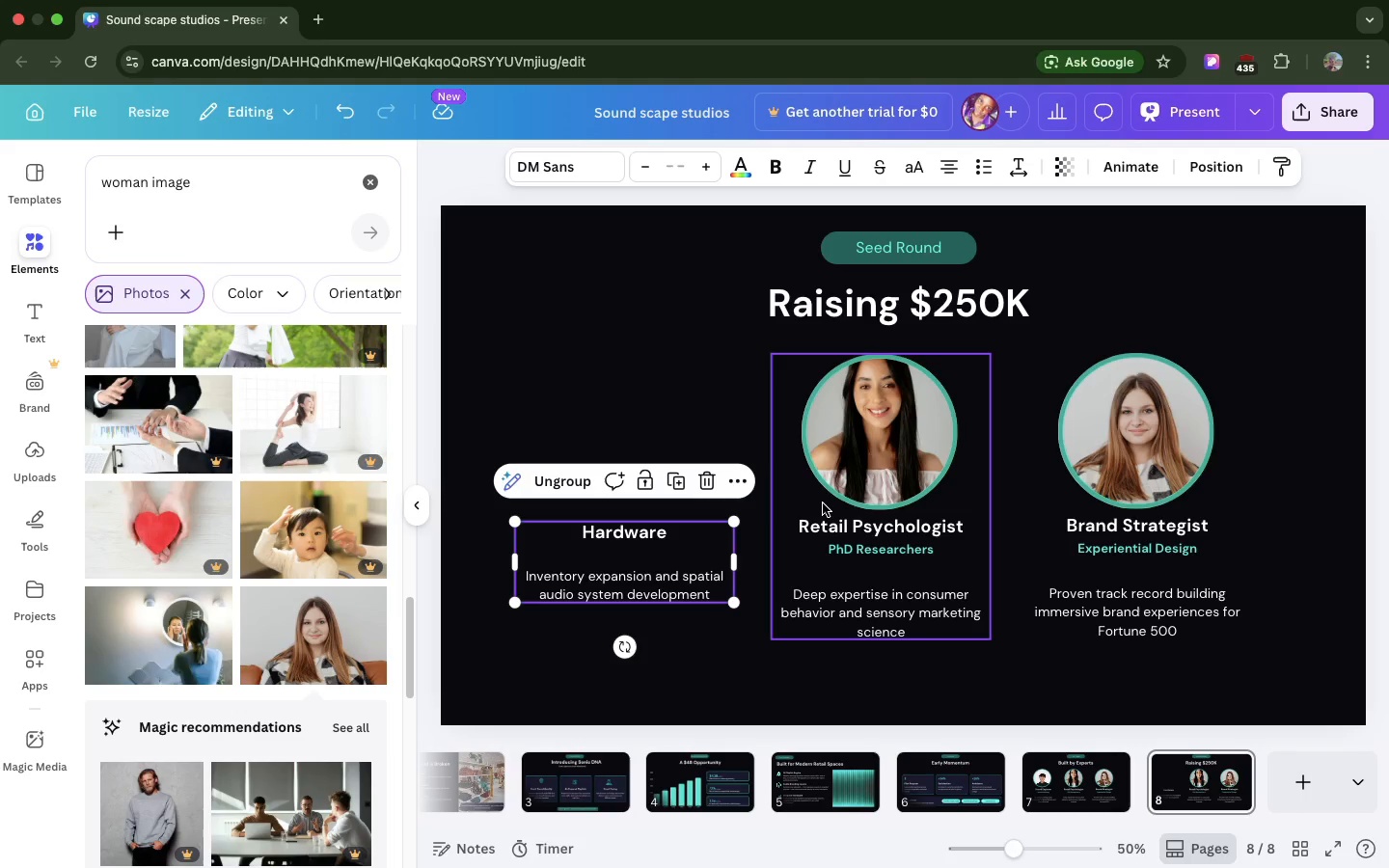 
left_click([823, 503])
 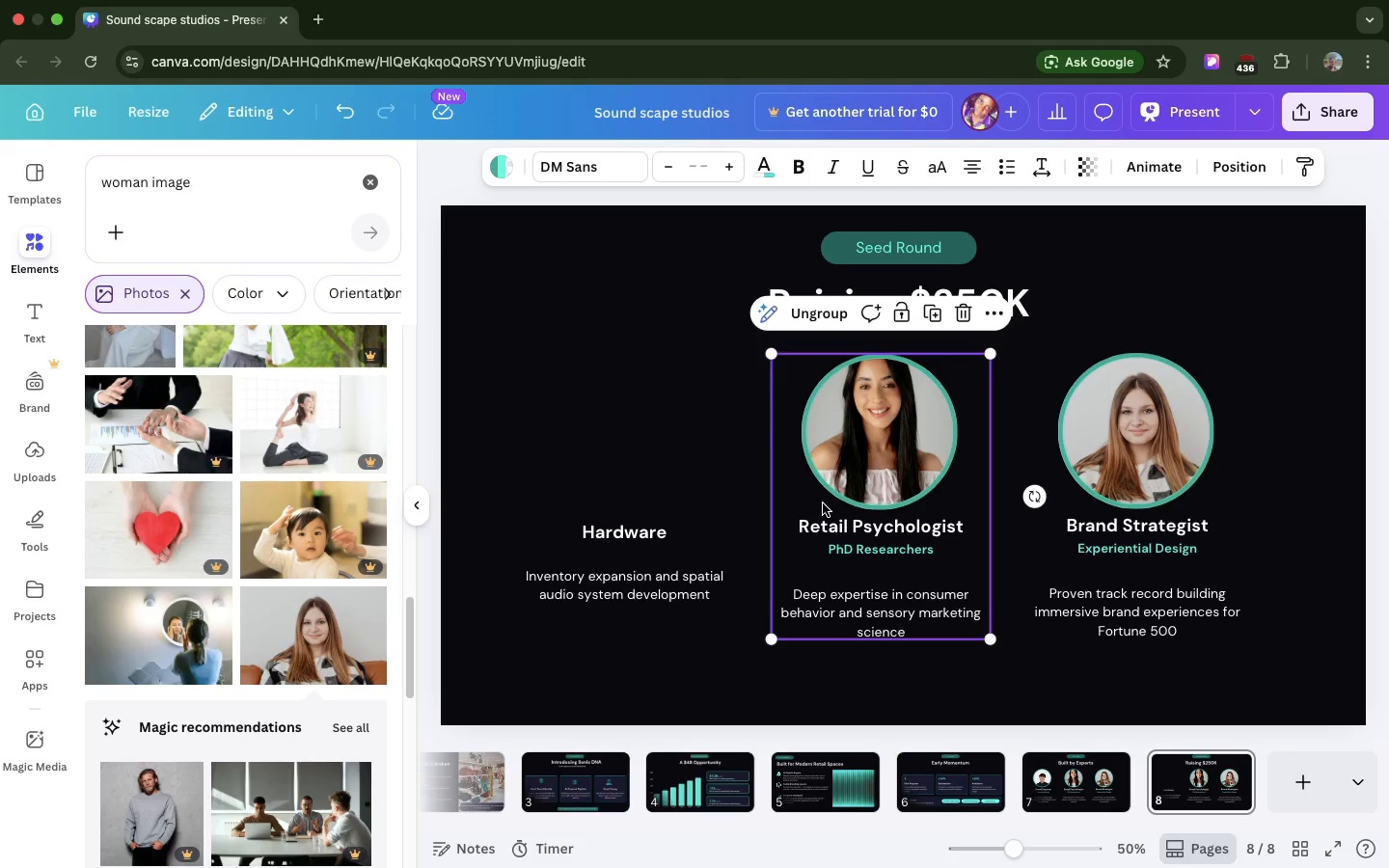 
key(Backspace)
 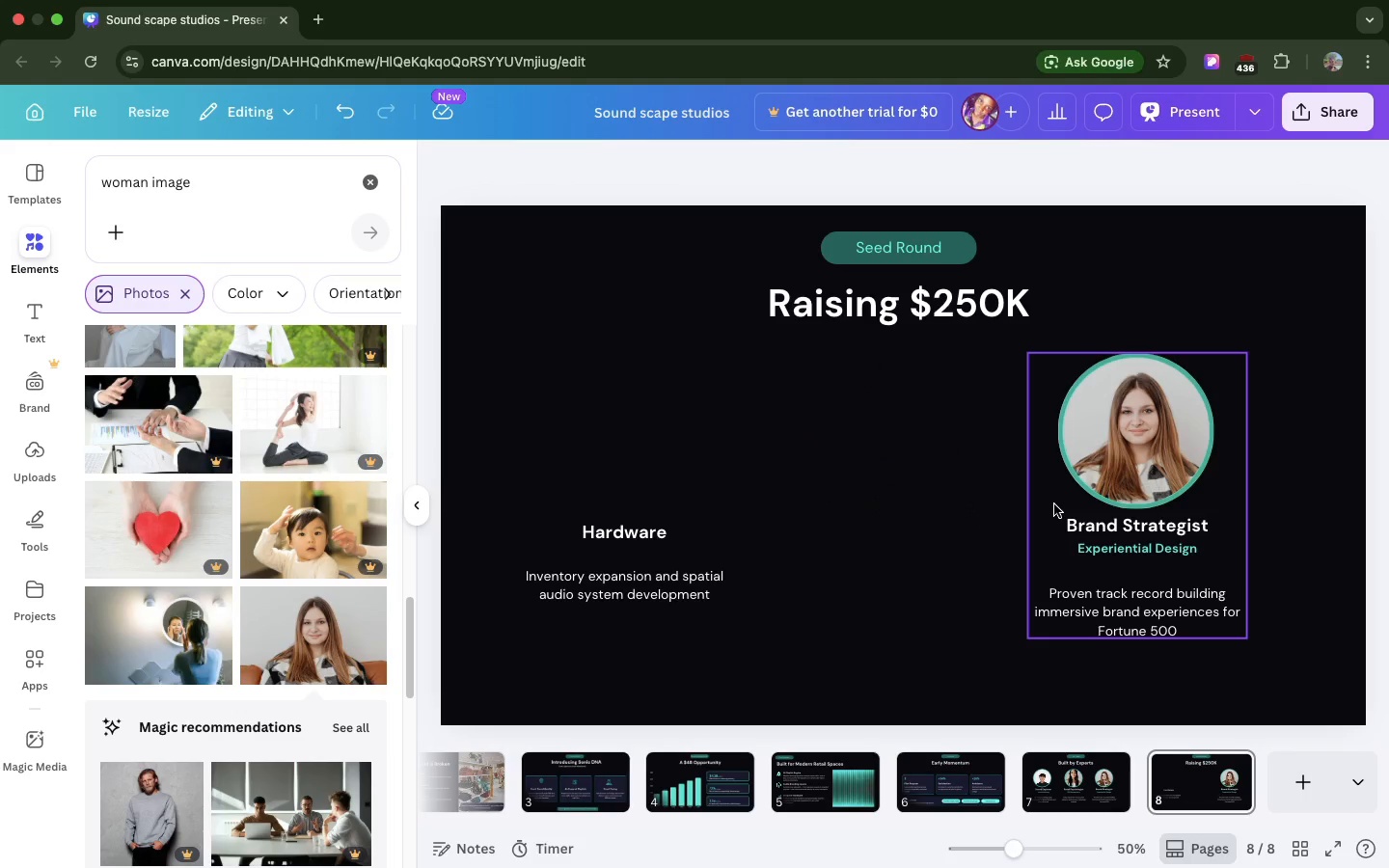 
left_click([1054, 504])
 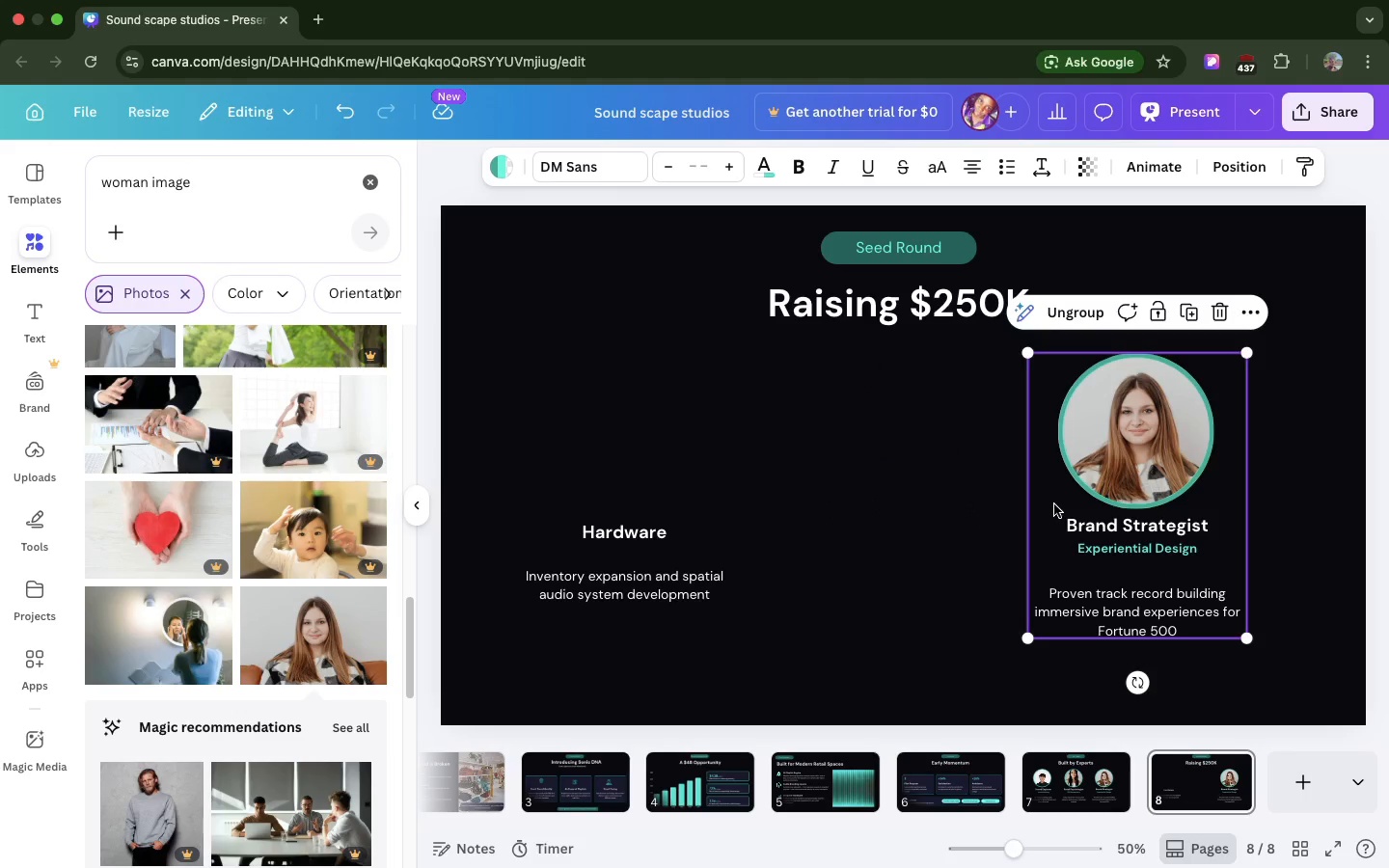 
key(Backspace)
 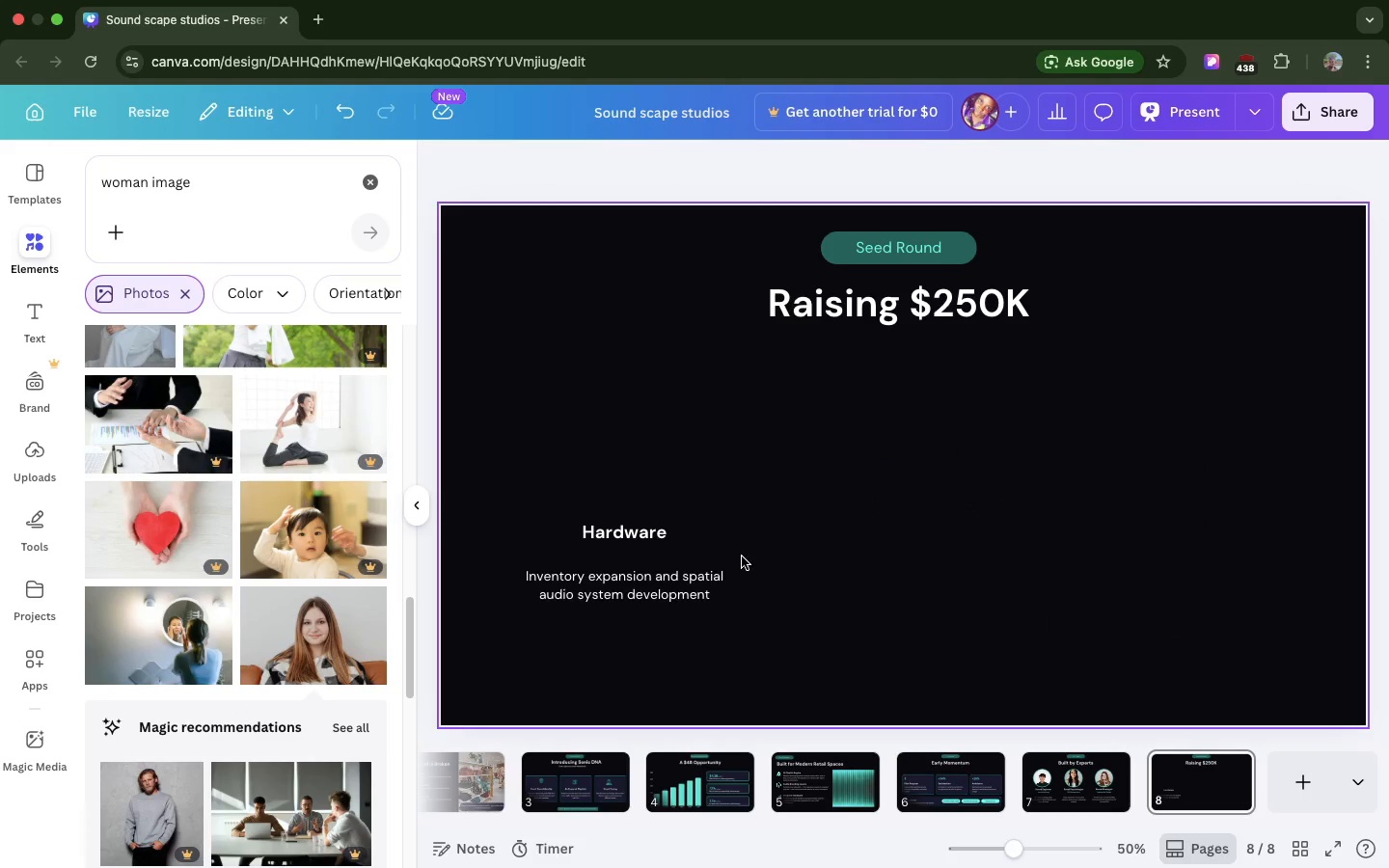 
left_click_drag(start_coordinate=[648, 556], to_coordinate=[662, 553])
 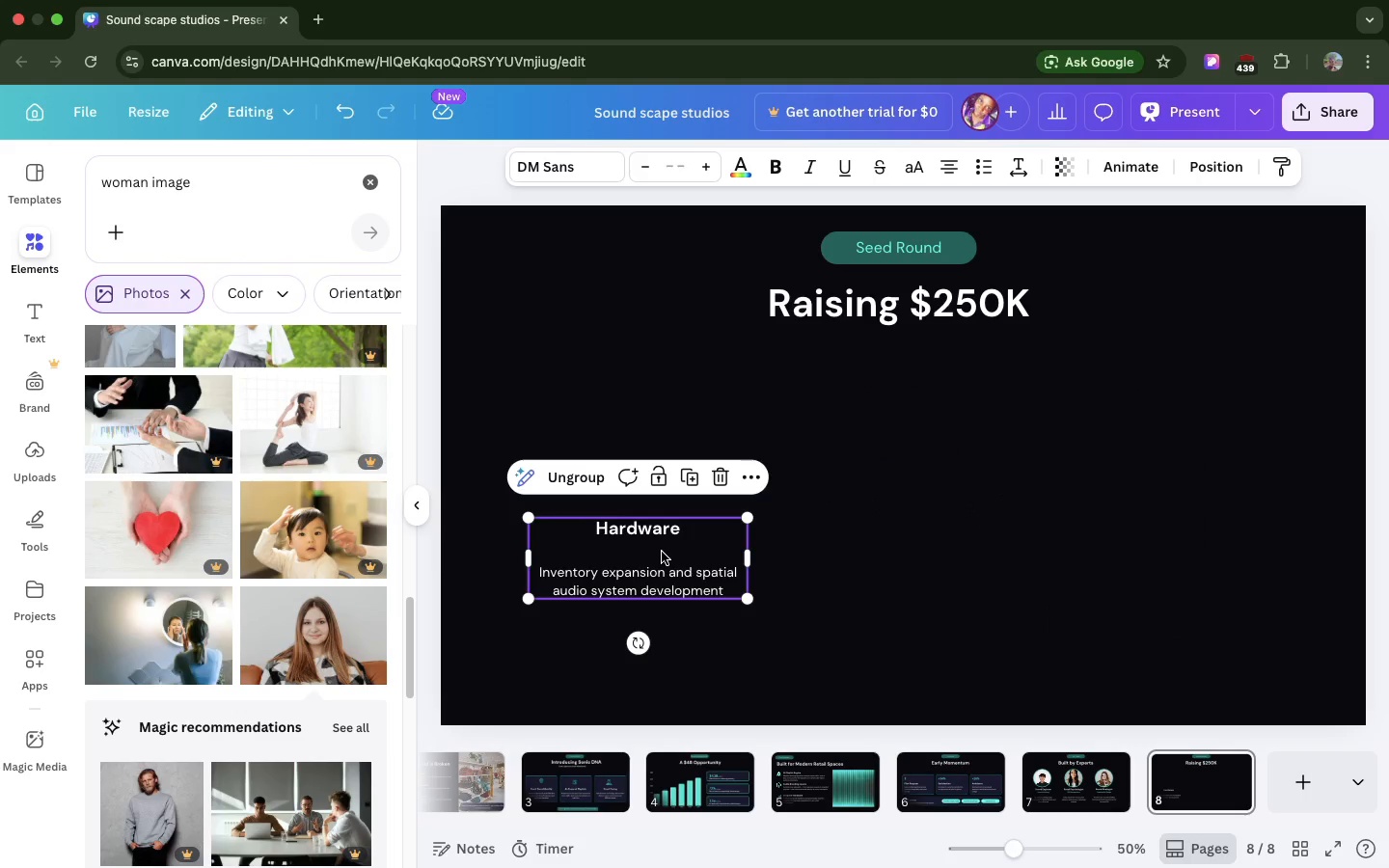 
key(Meta+D)
 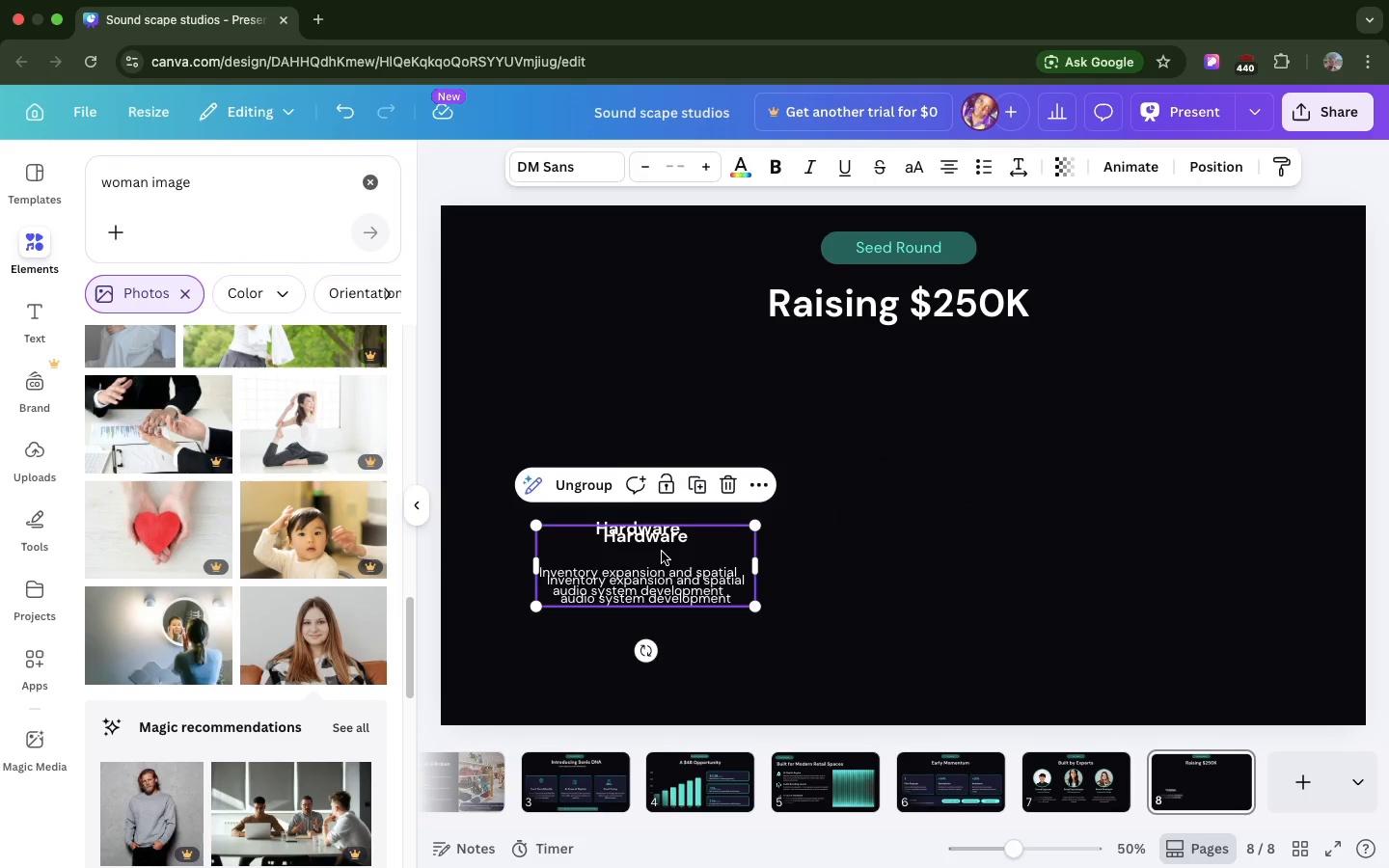 
left_click_drag(start_coordinate=[662, 552], to_coordinate=[929, 542])
 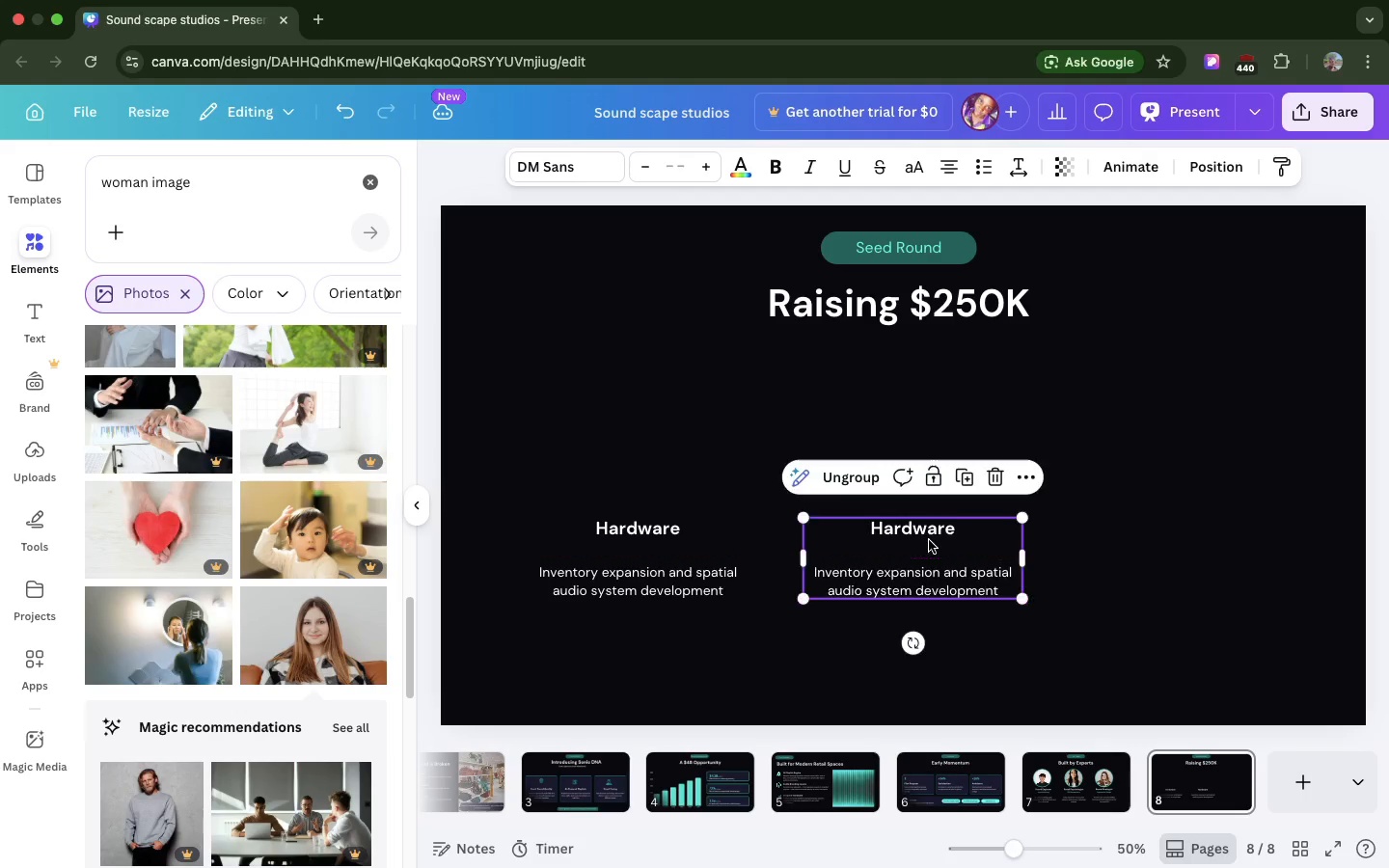 
key(Meta+D)
 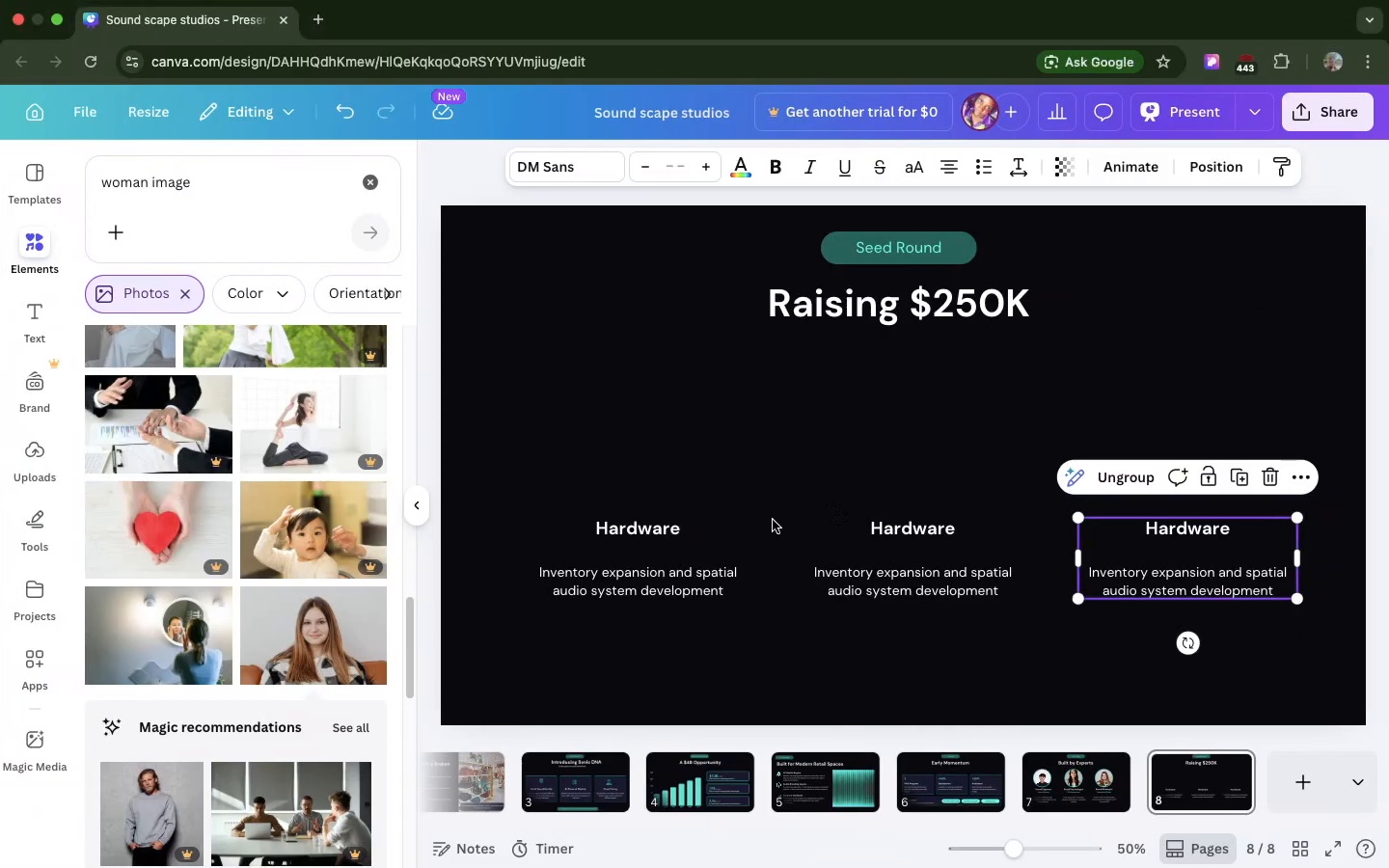 
double_click([881, 538])
 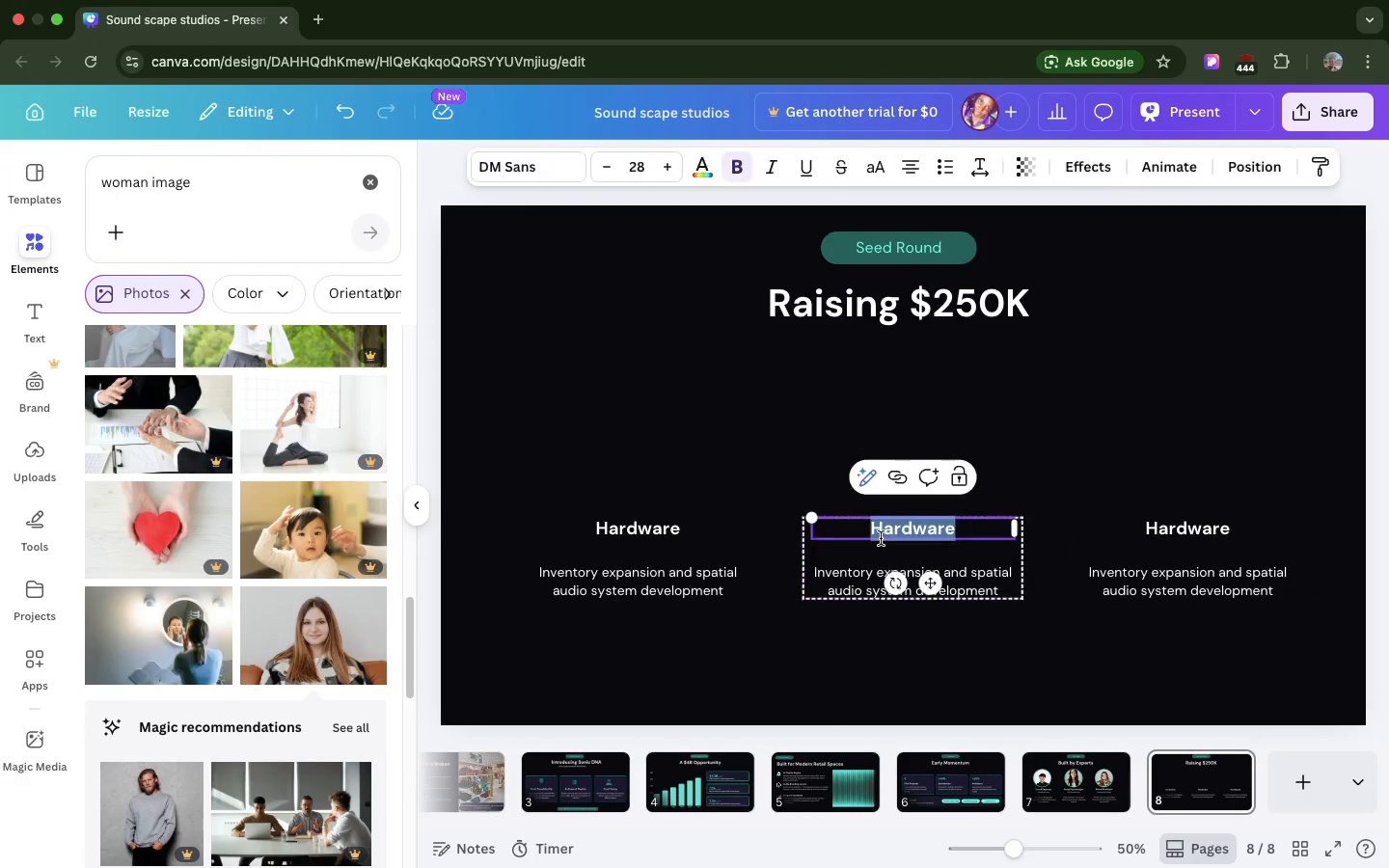 
triple_click([881, 538])
 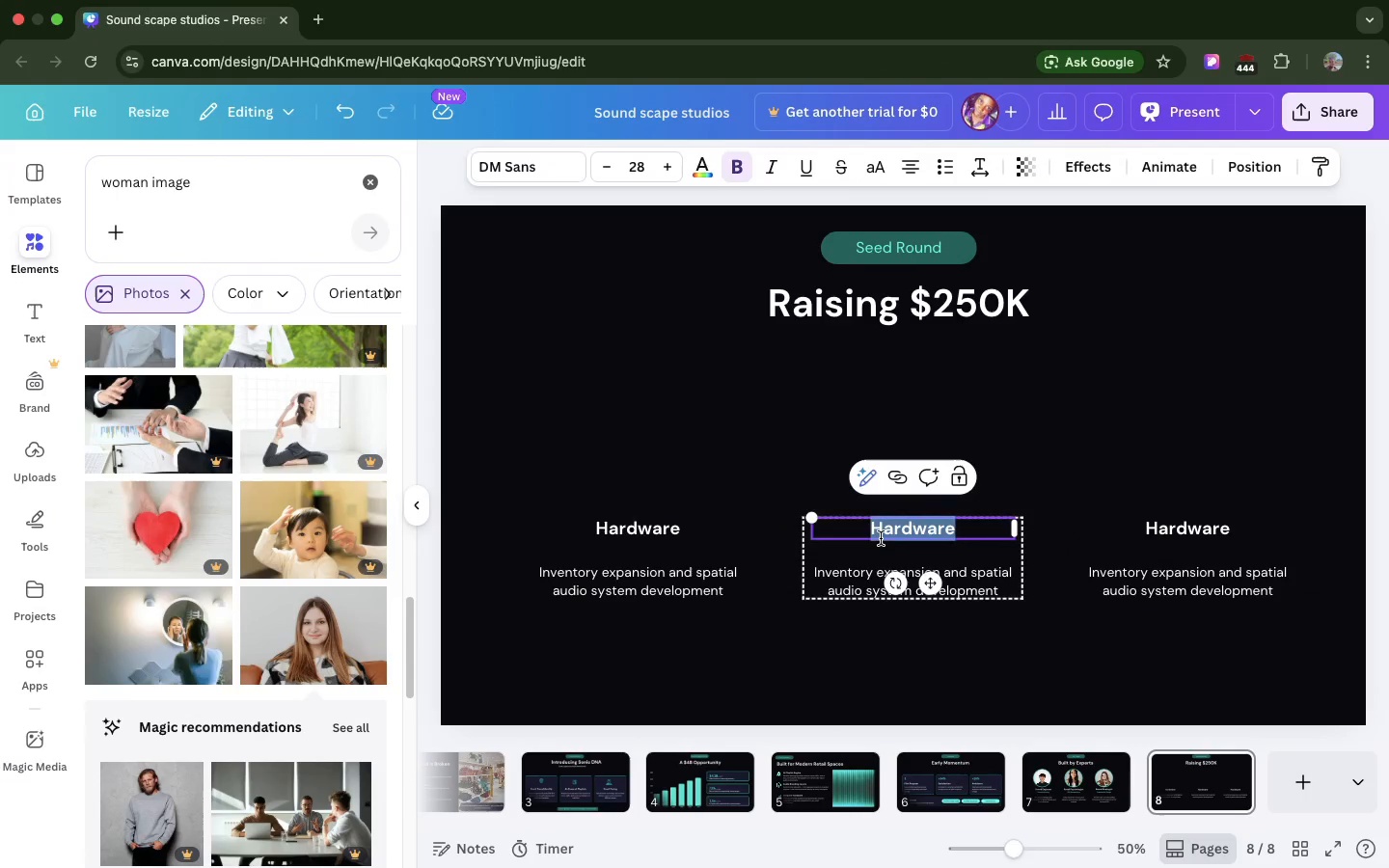 
triple_click([881, 538])
 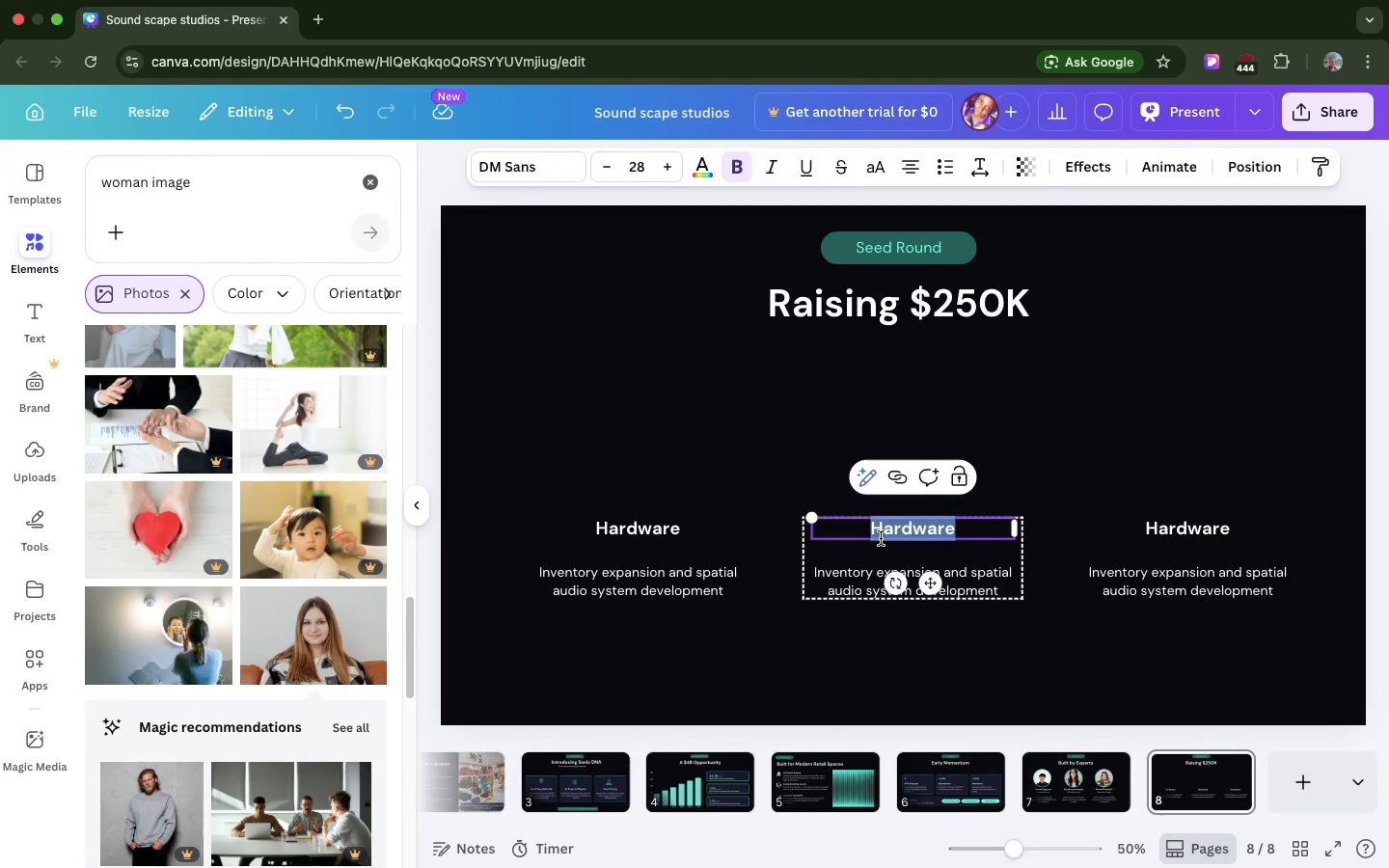 
type(Sales Team)
 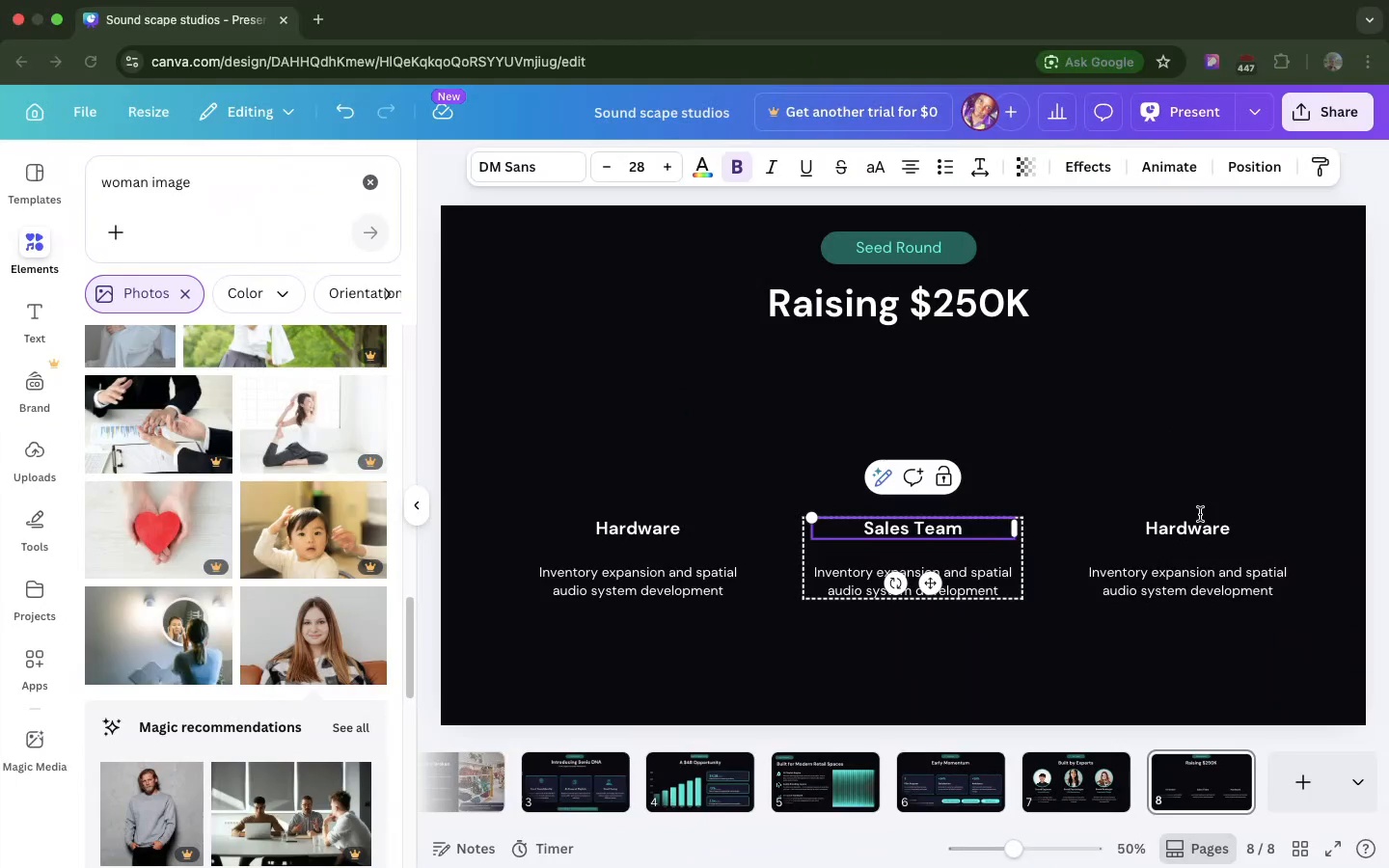 
double_click([1196, 521])
 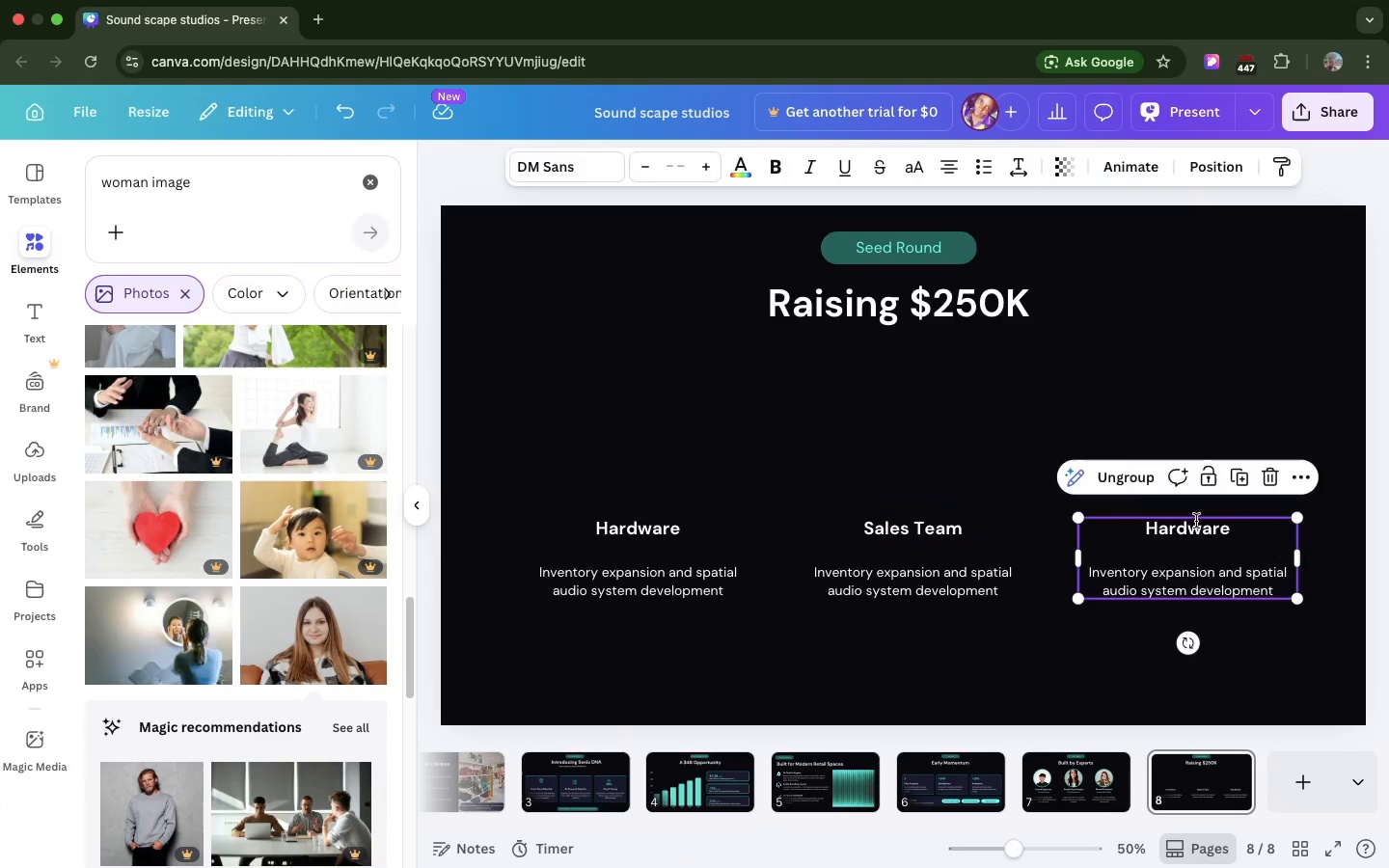 
triple_click([1196, 521])
 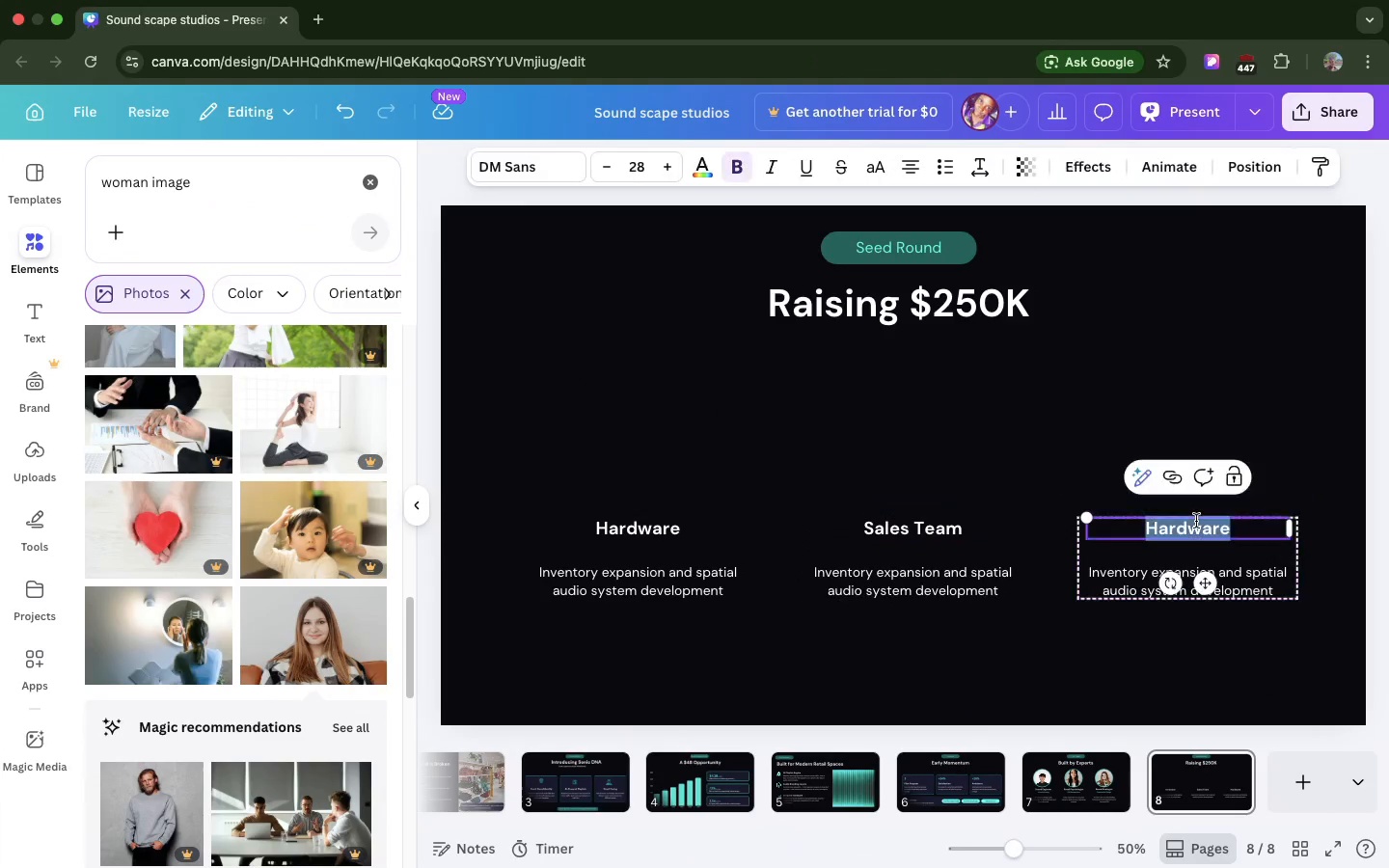 
triple_click([1196, 521])
 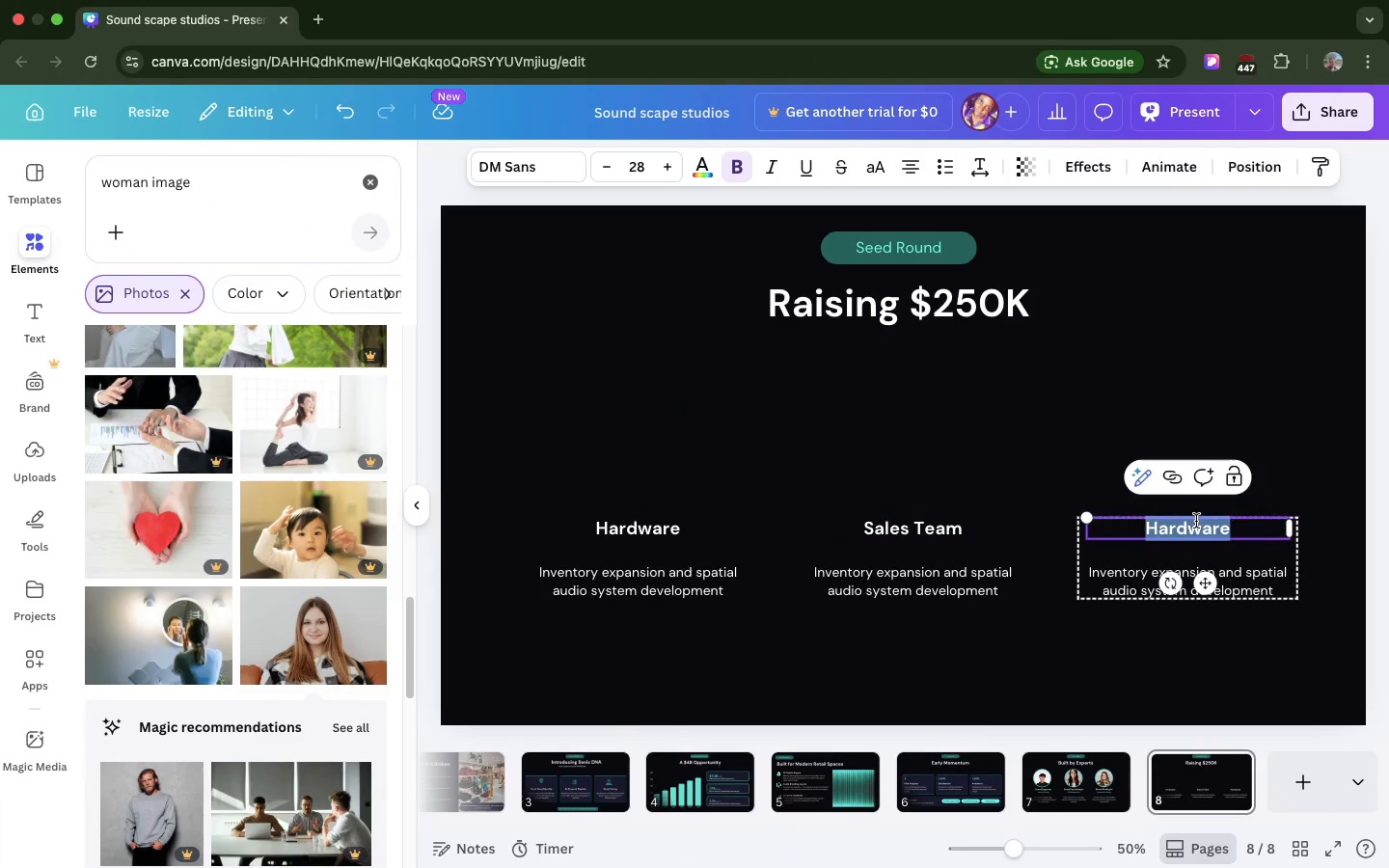 
type(Scale Pilots)
 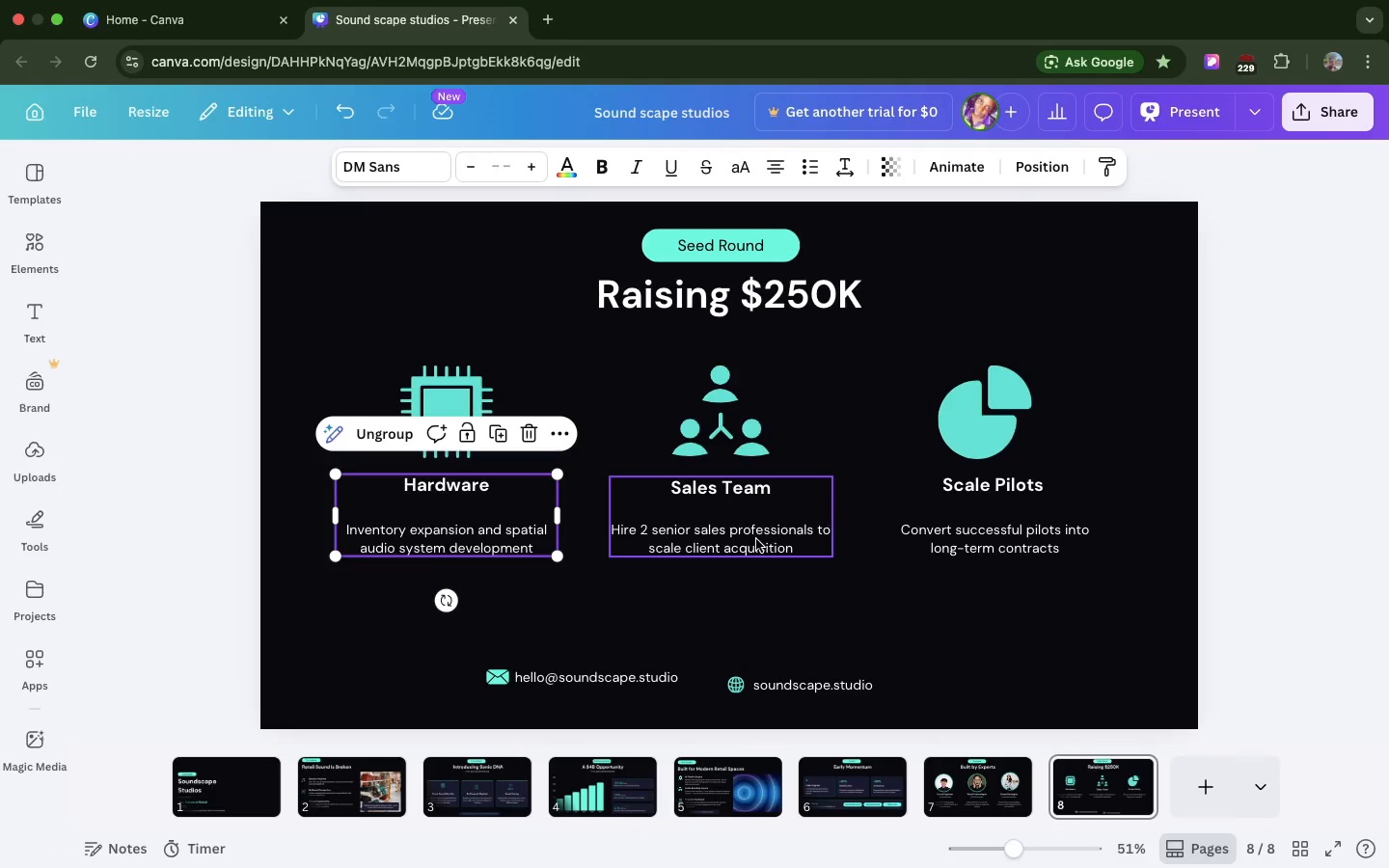 
double_click([745, 543])
 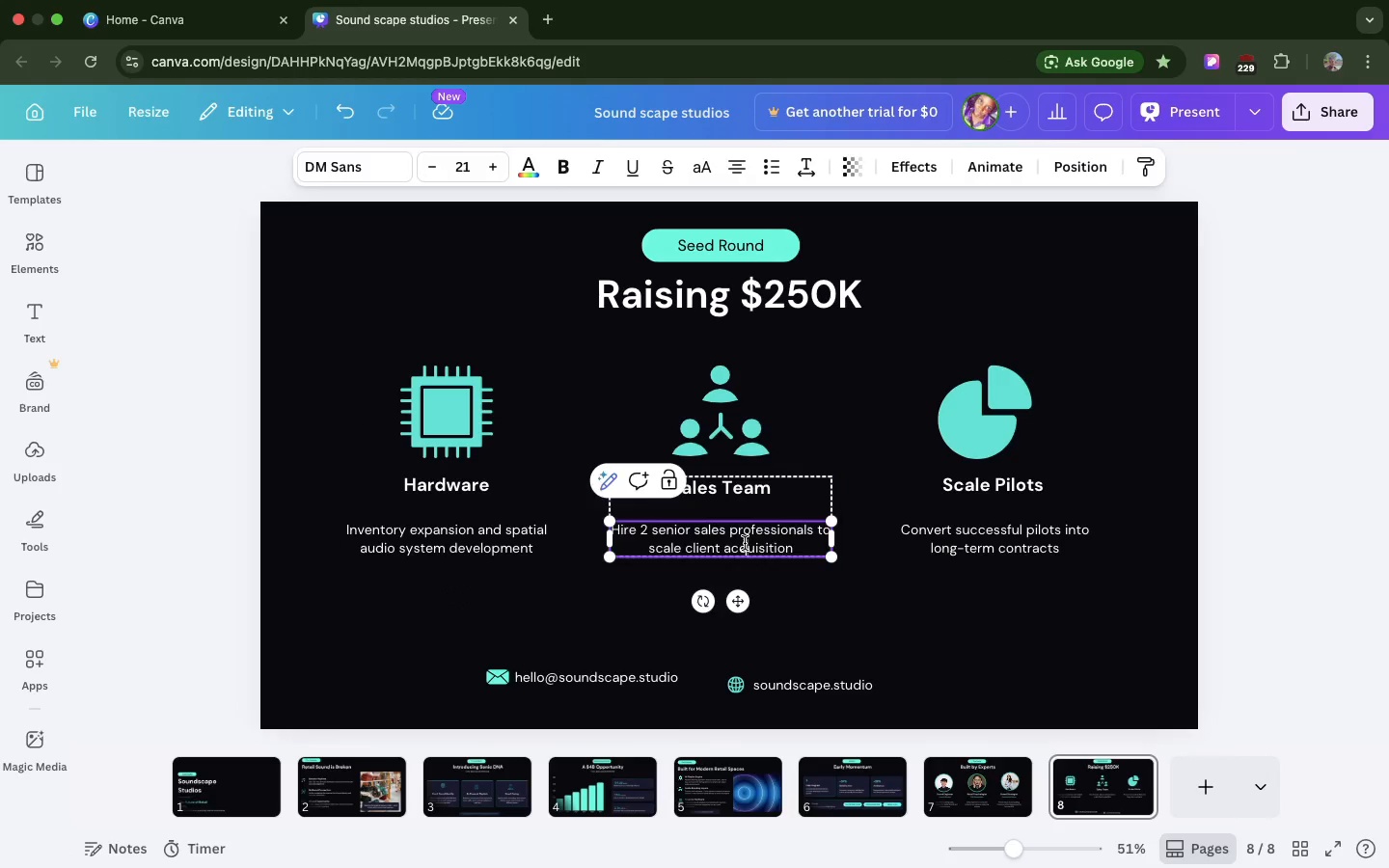 
triple_click([745, 543])
 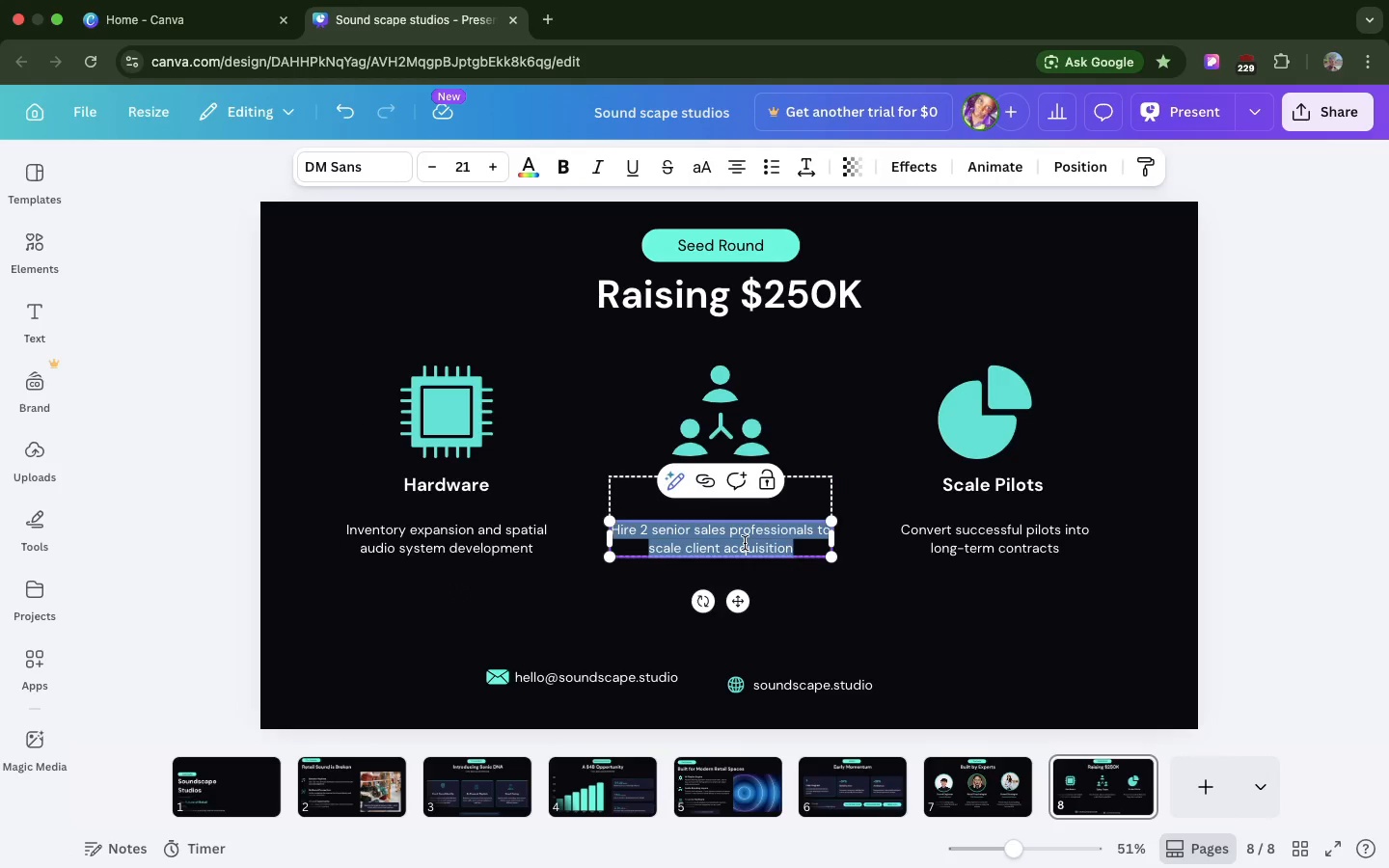 
key(Meta+C)
 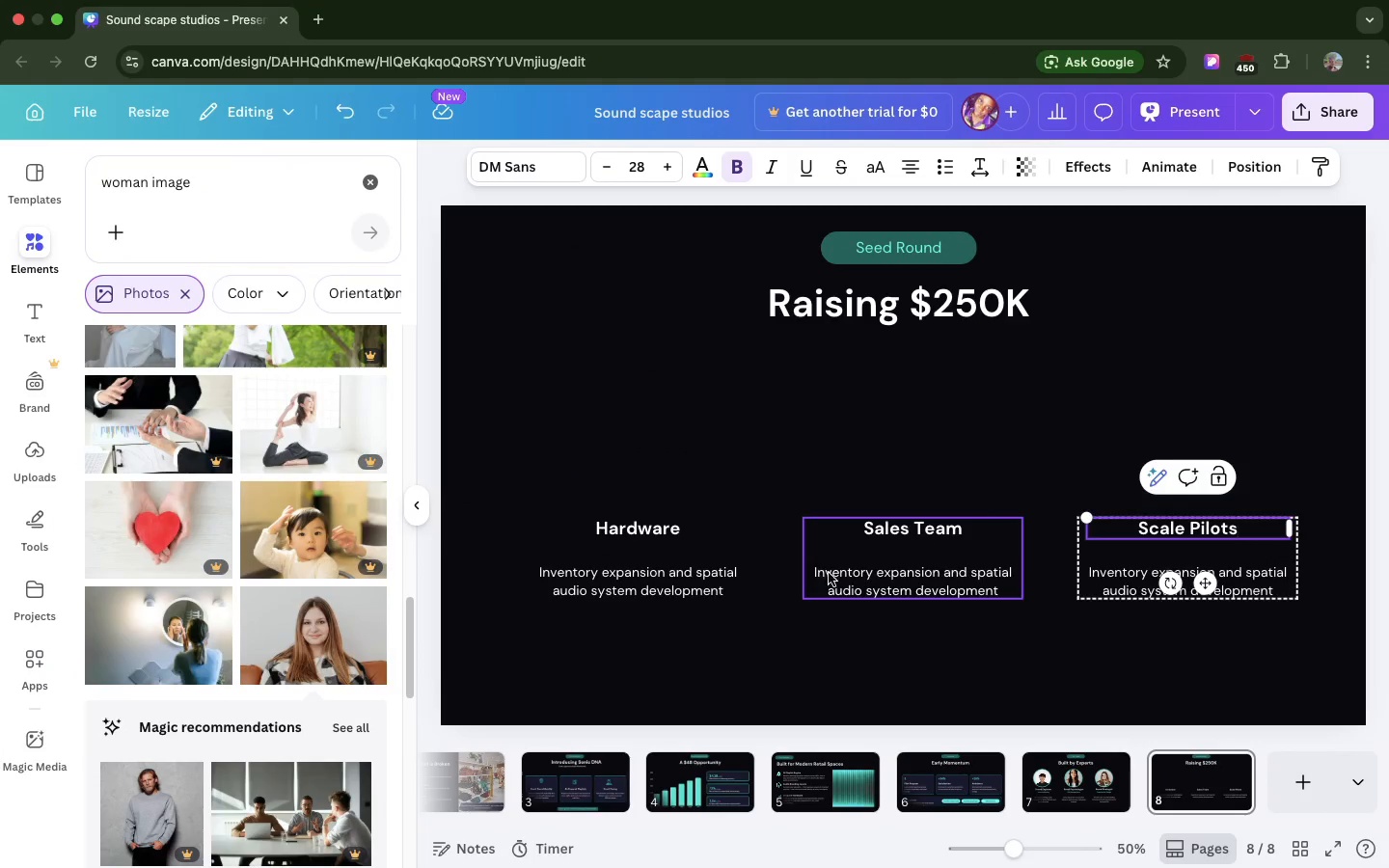 
double_click([829, 573])
 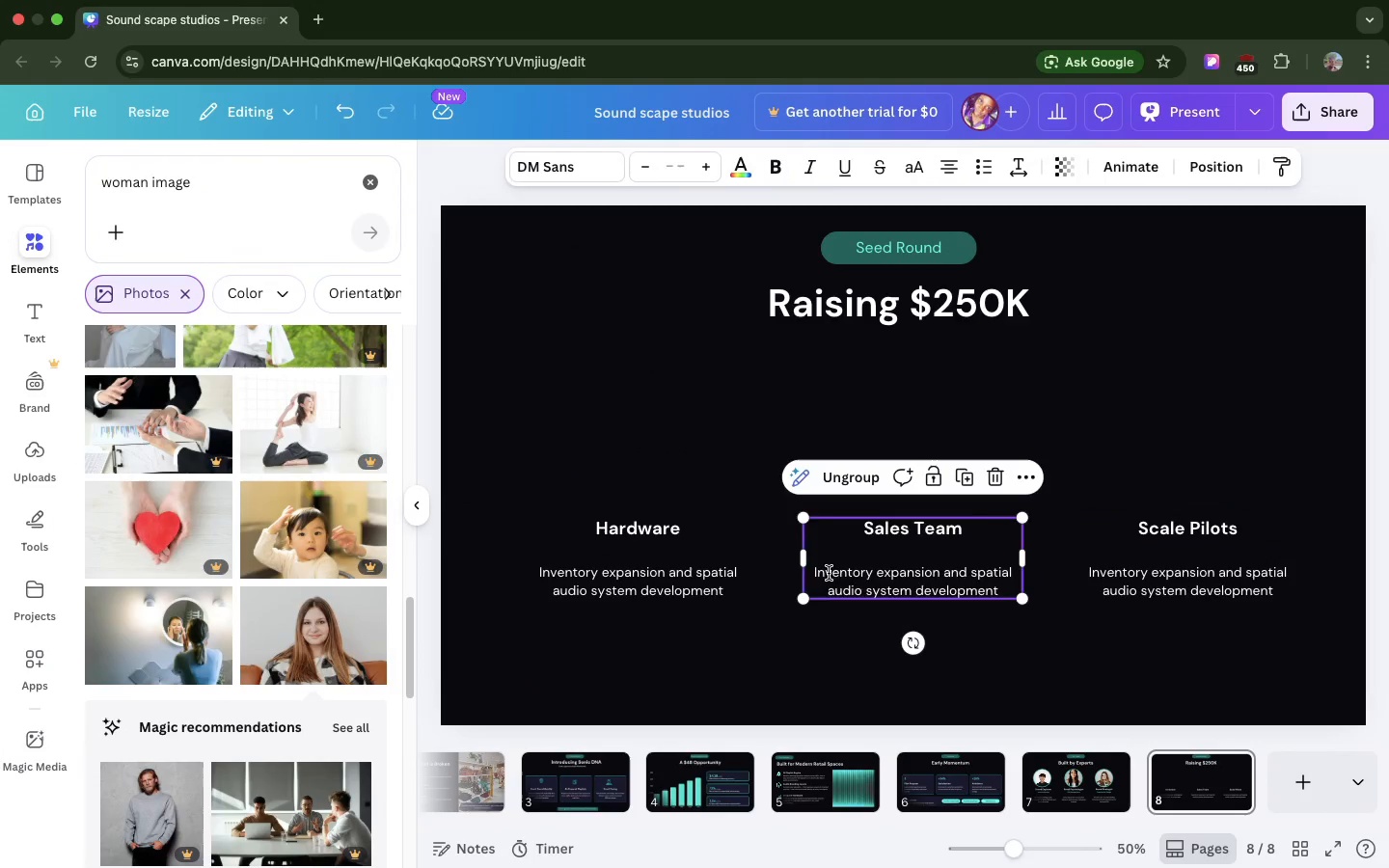 
triple_click([829, 573])
 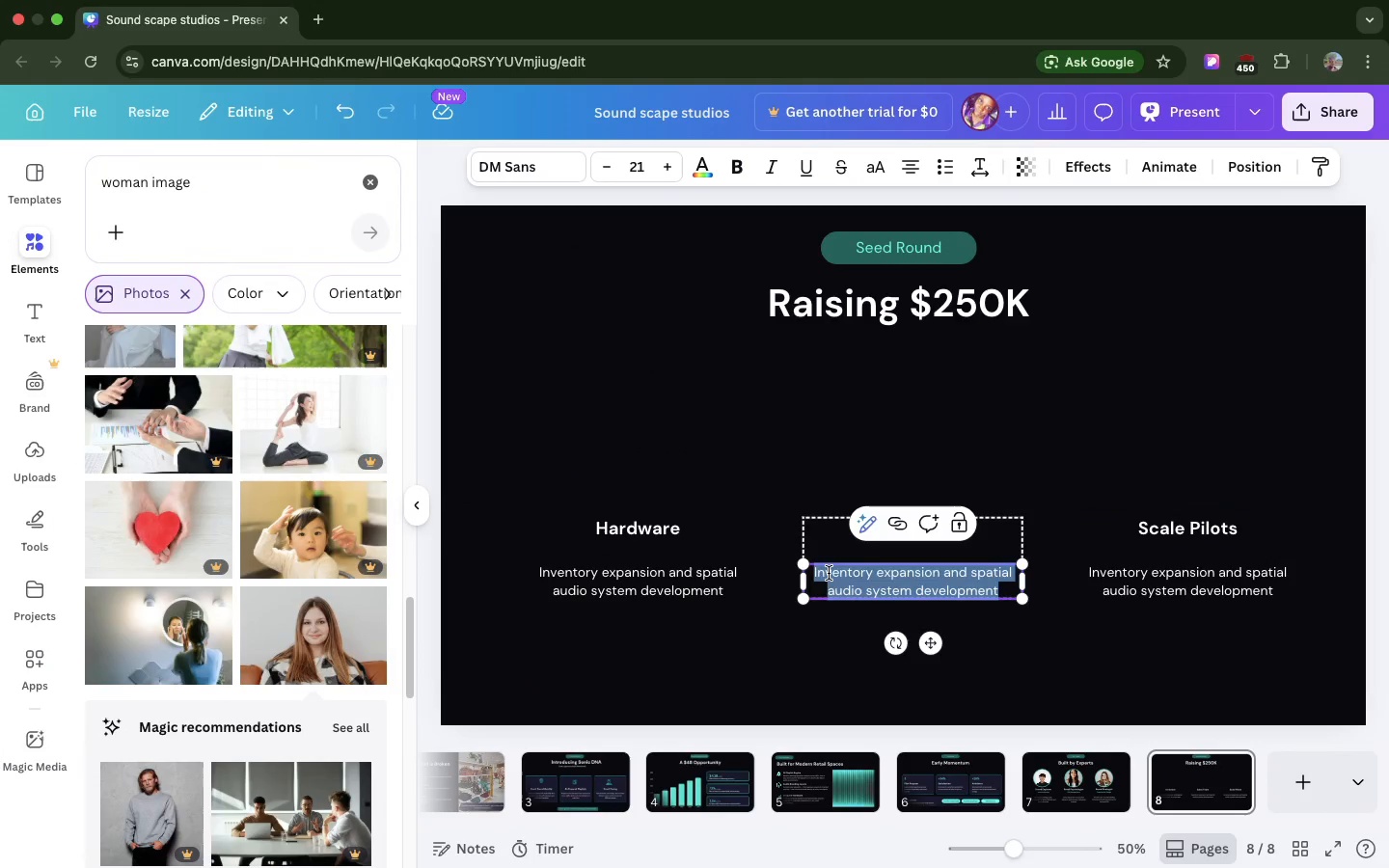 
key(Meta+V)
 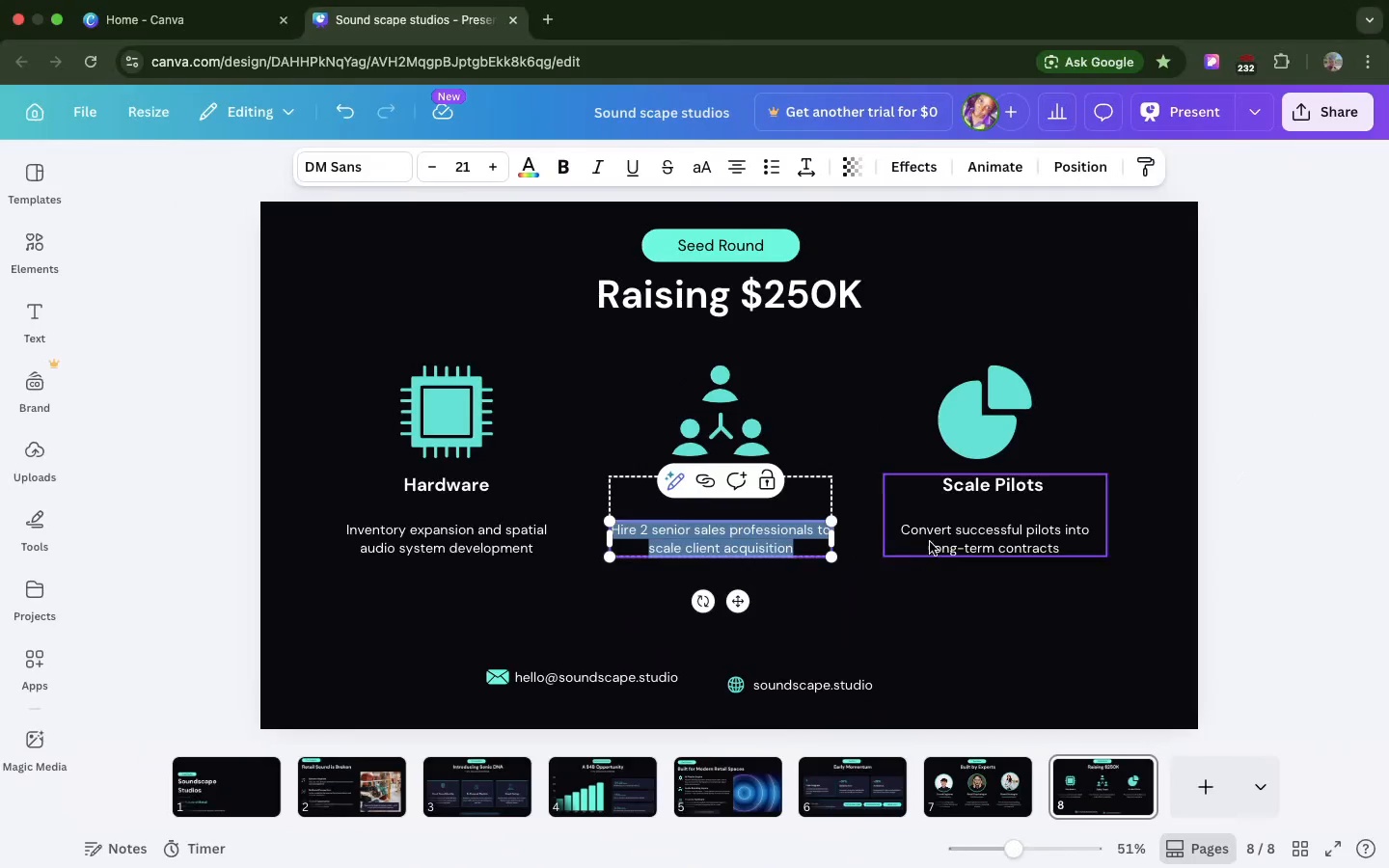 
double_click([936, 540])
 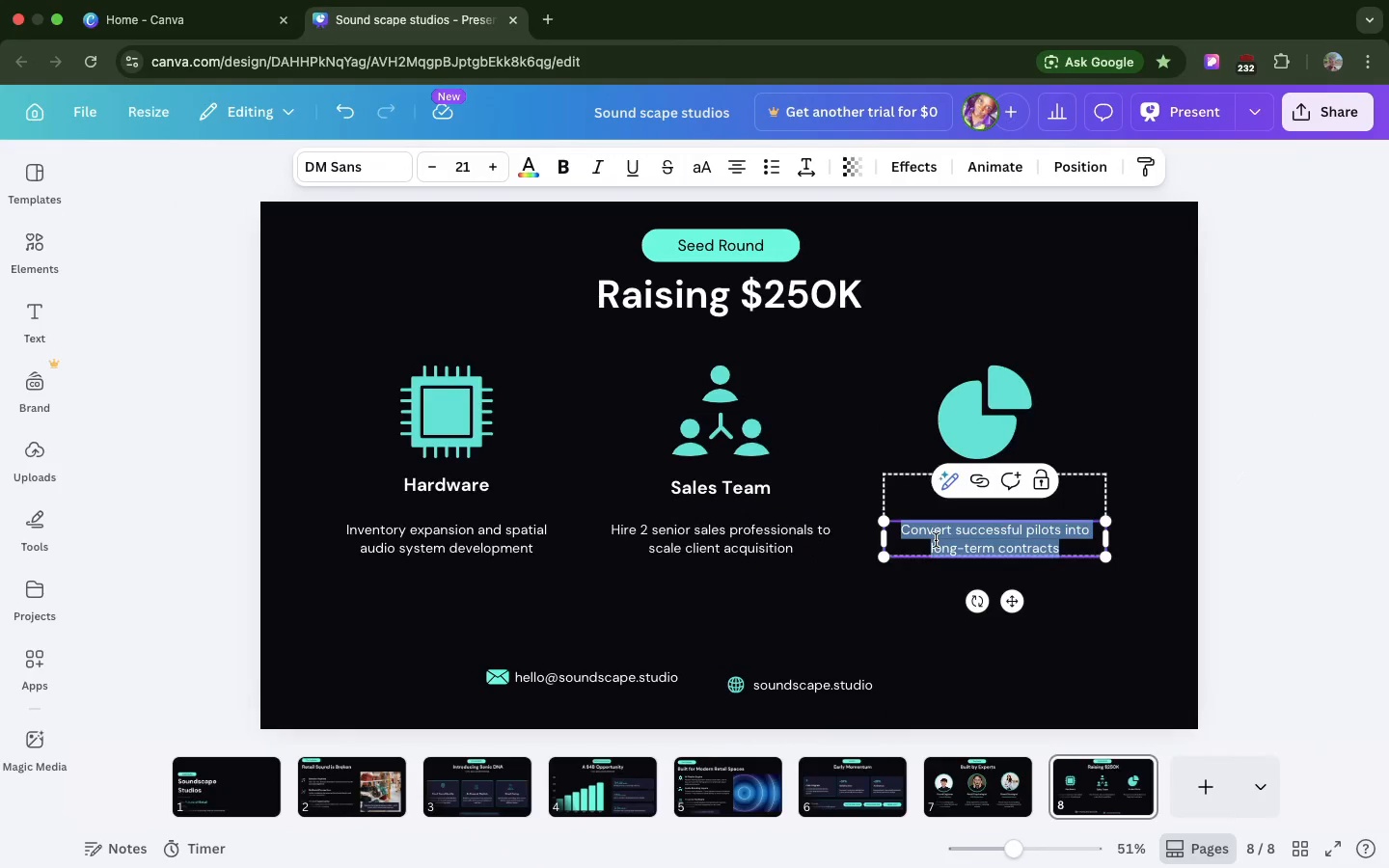 
triple_click([936, 540])
 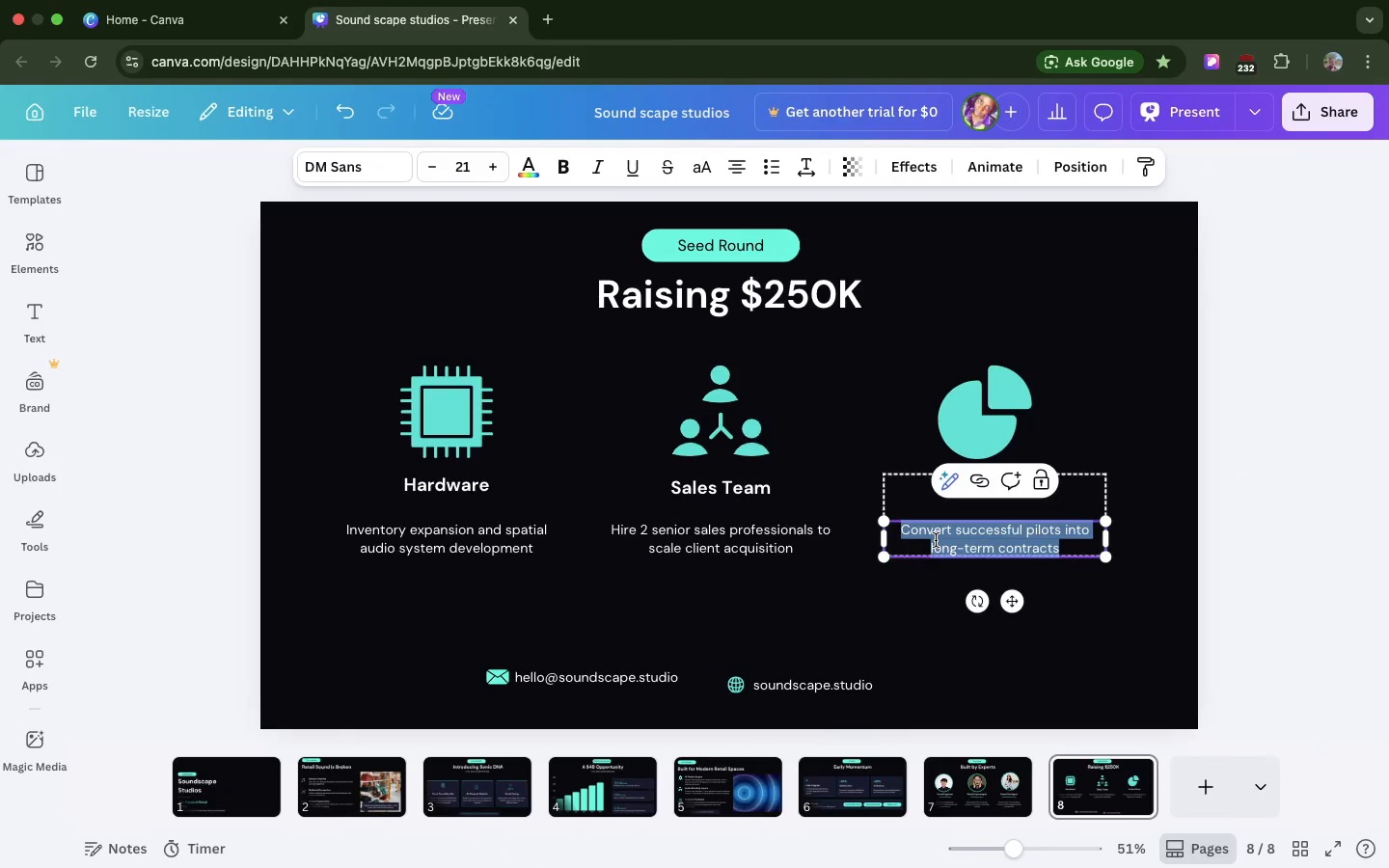 
key(Meta+C)
 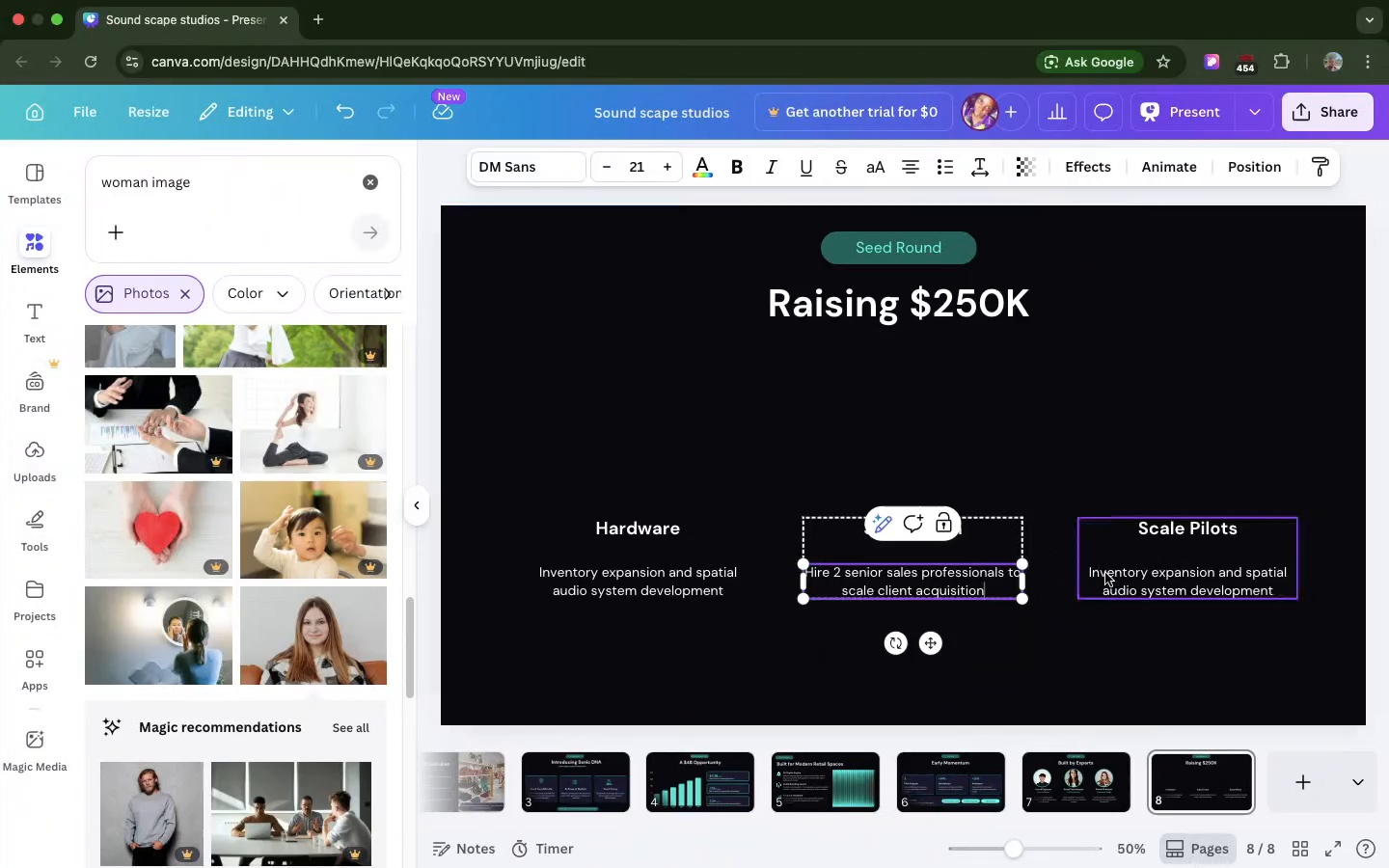 
double_click([1107, 573])
 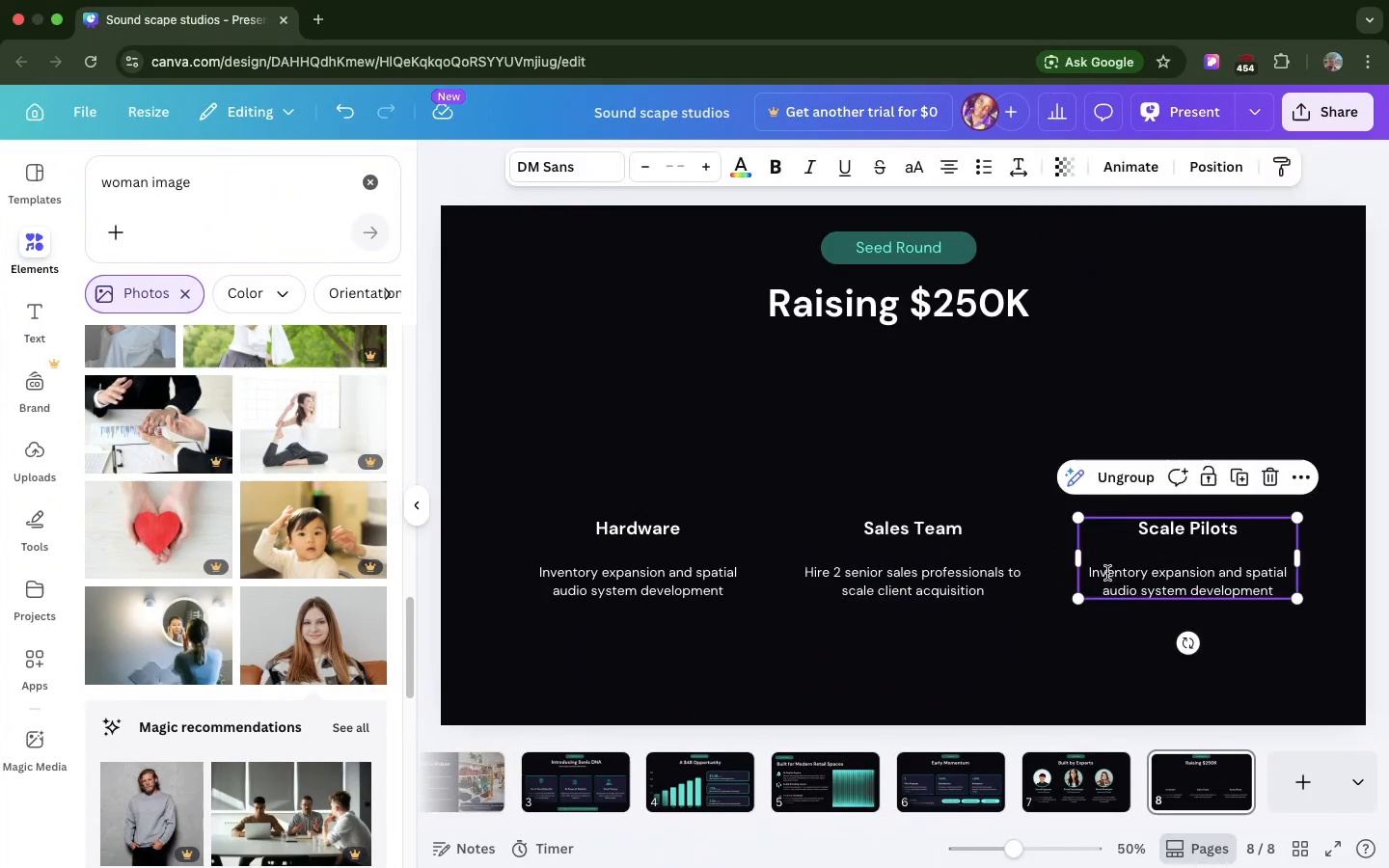 
triple_click([1107, 573])
 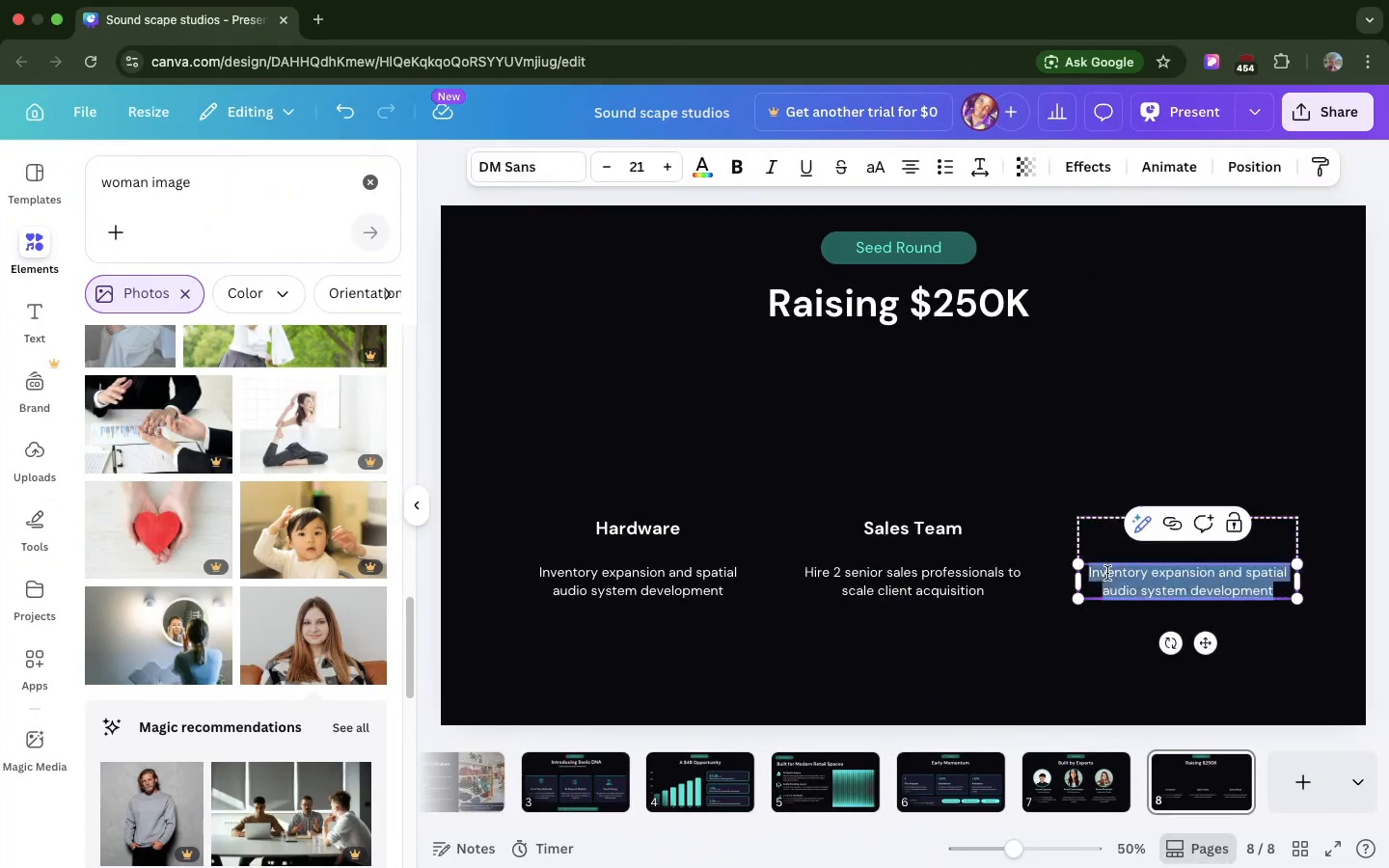 
triple_click([1107, 573])
 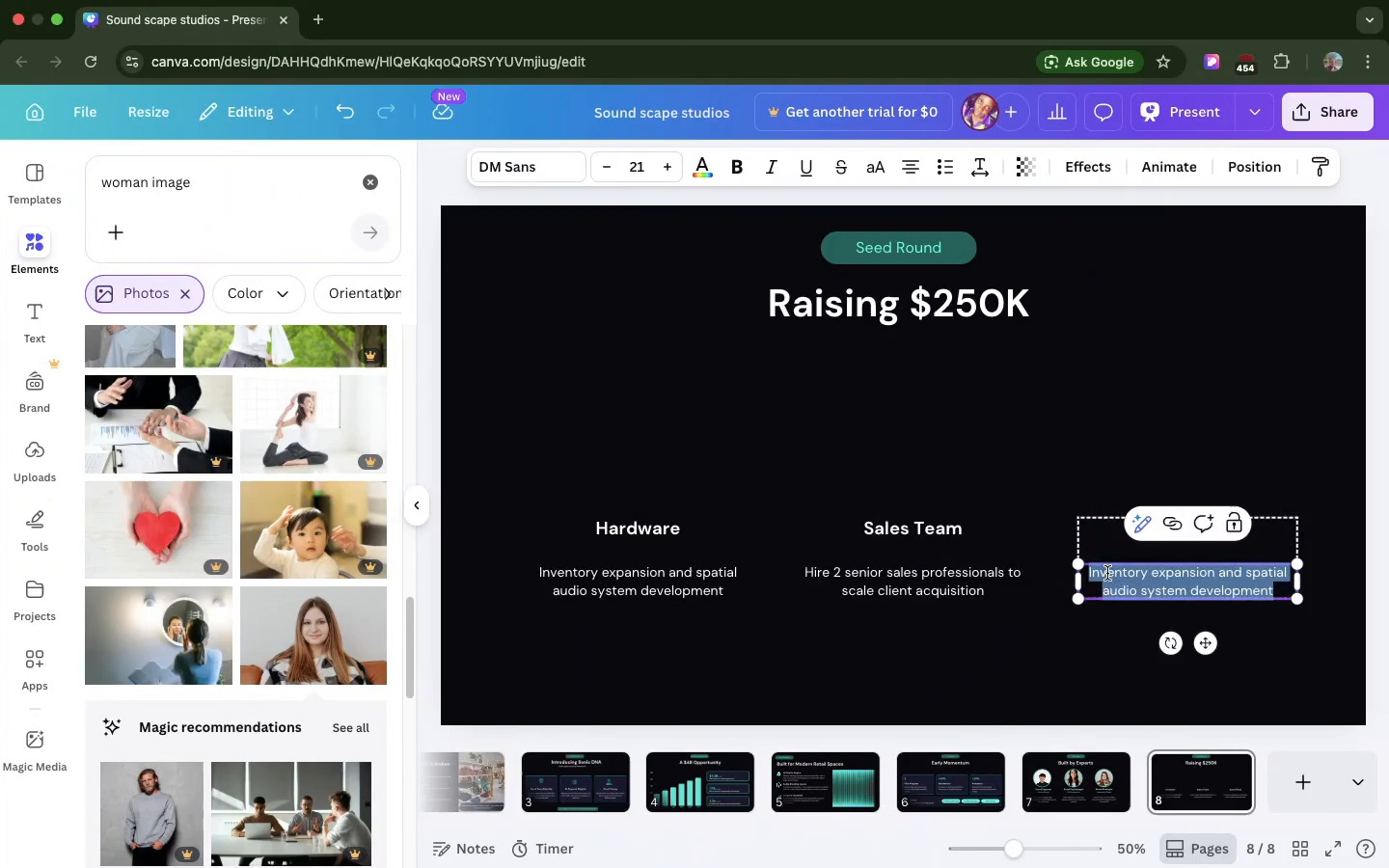 
left_click([1107, 573])
 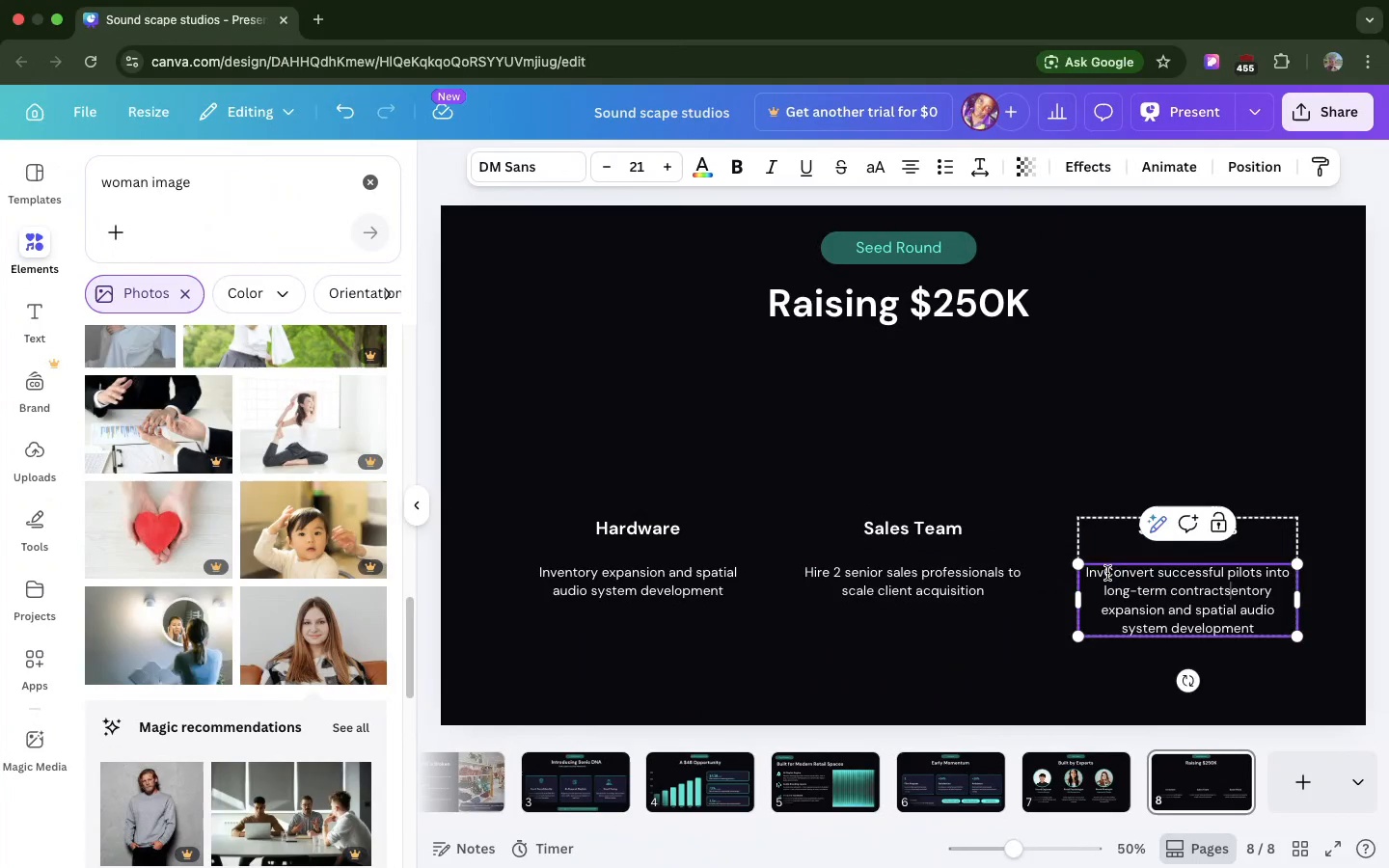 
key(Meta+V)
 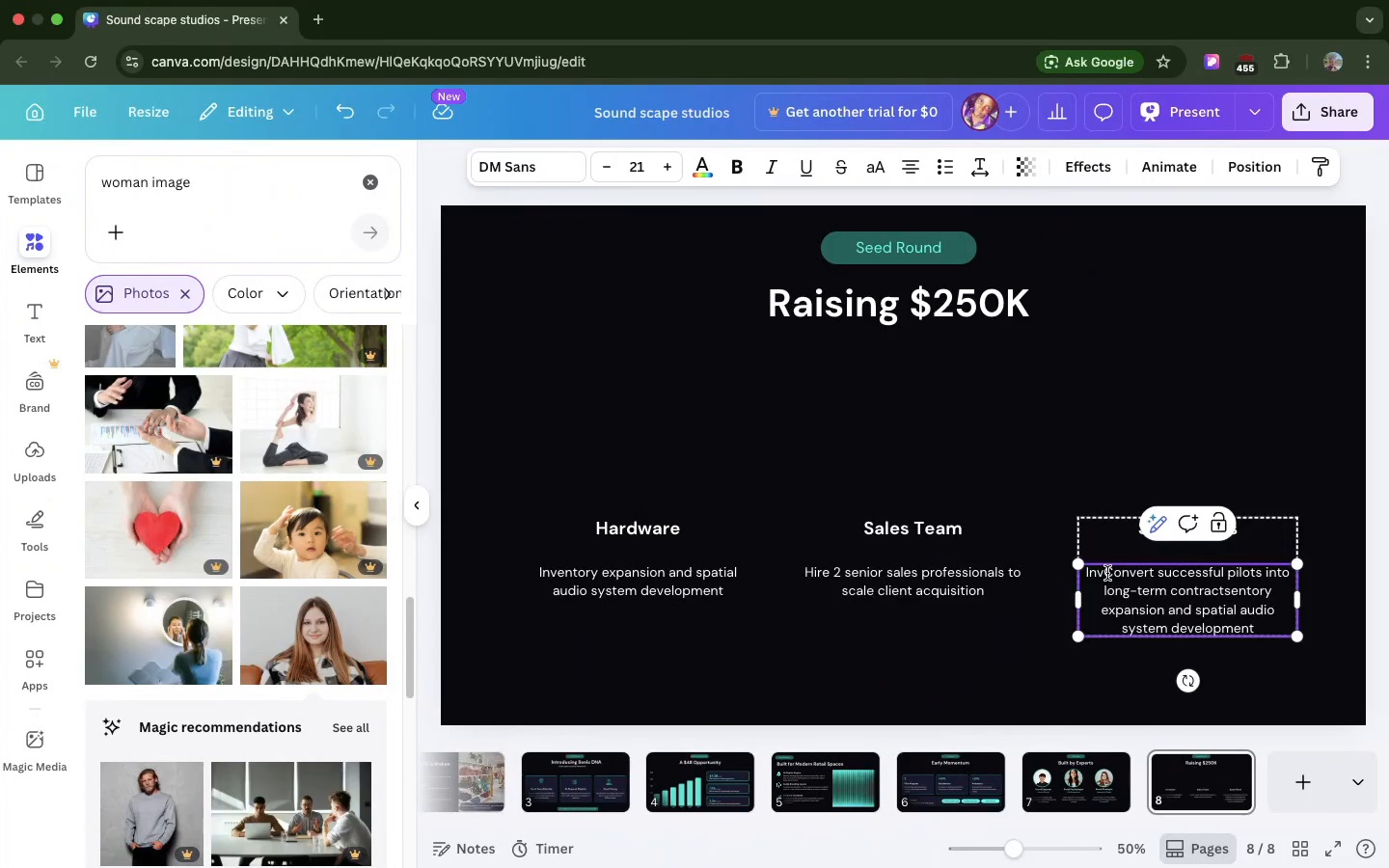 
key(Meta+Z)
 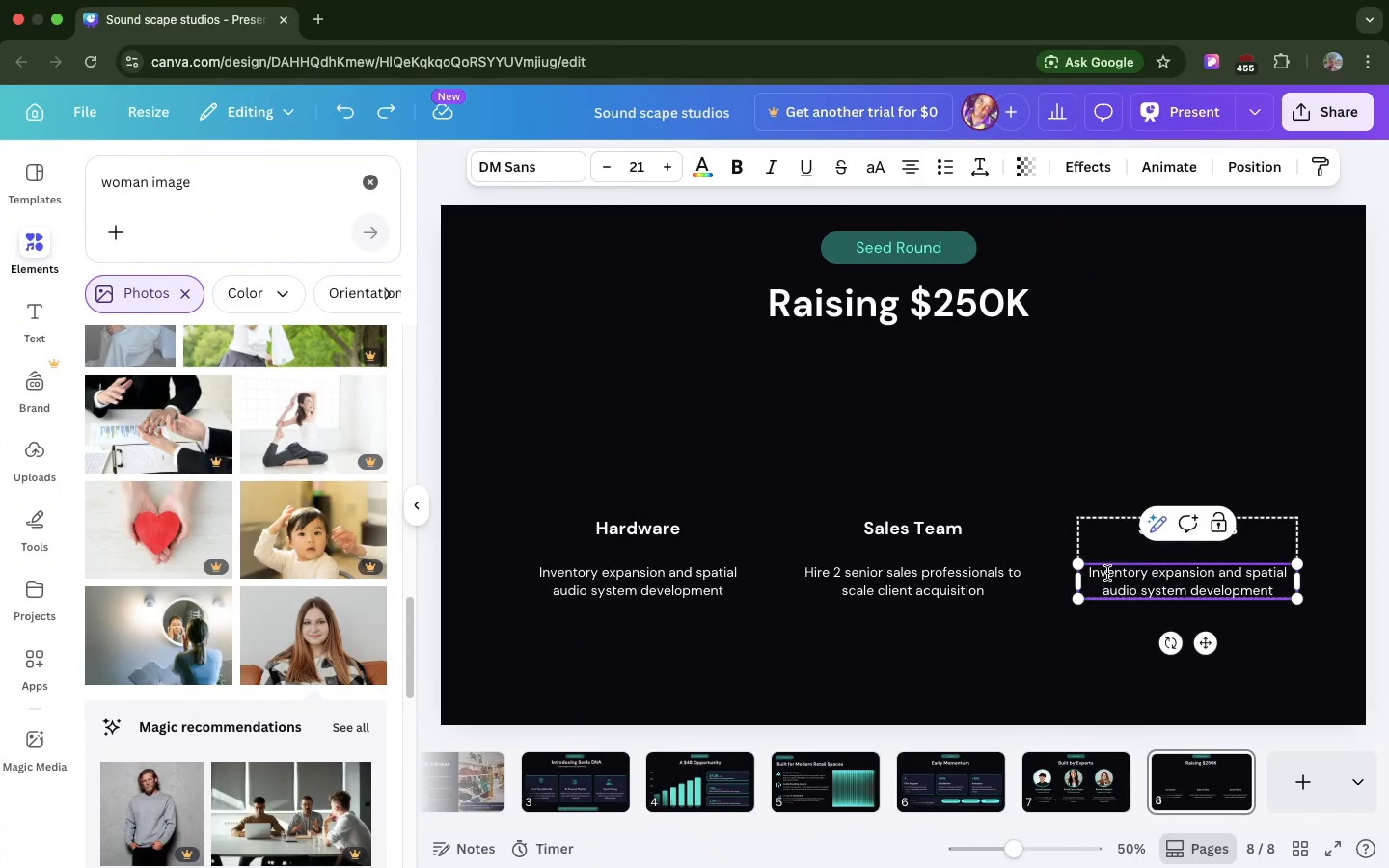 
double_click([1107, 573])
 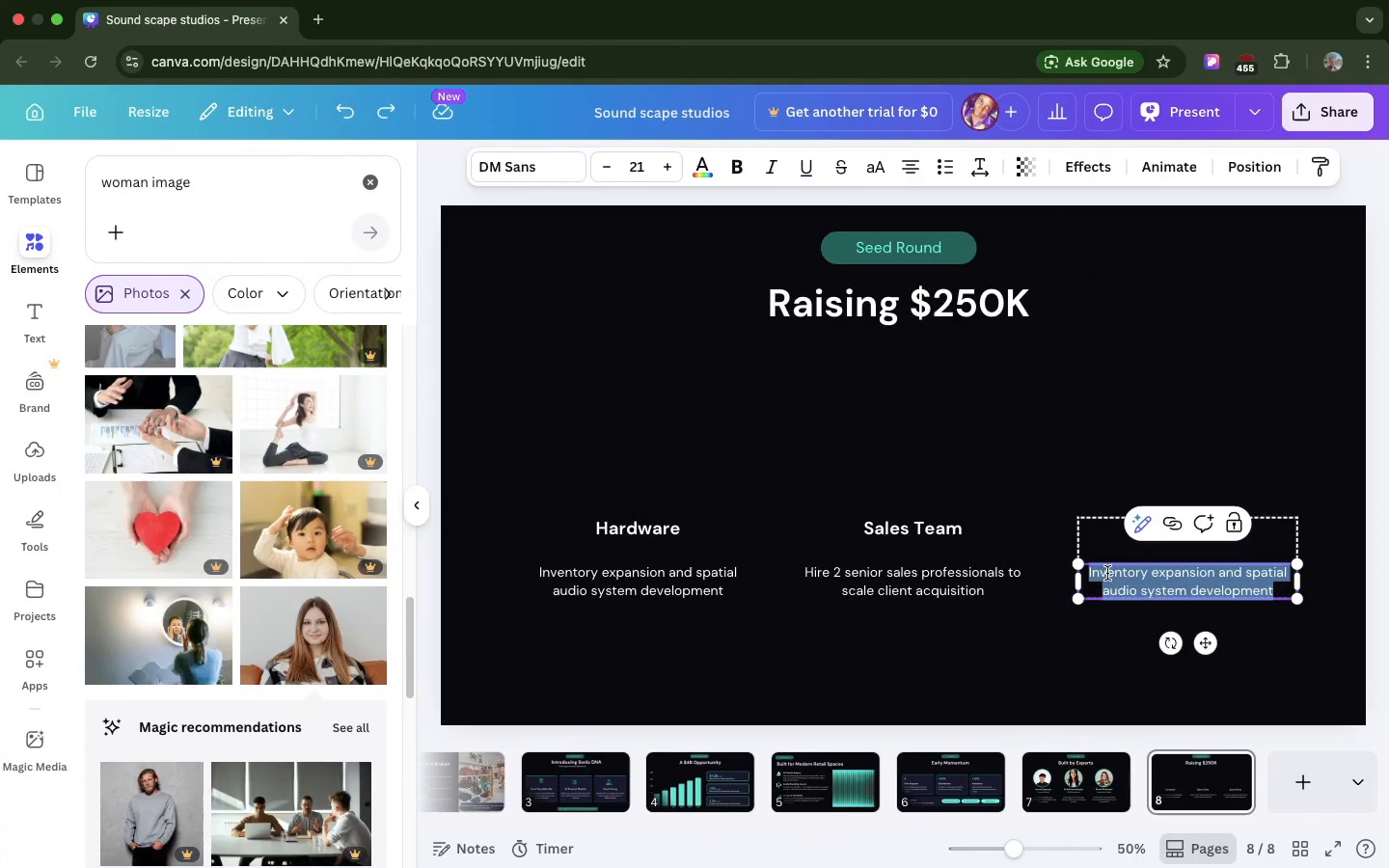 
triple_click([1107, 573])
 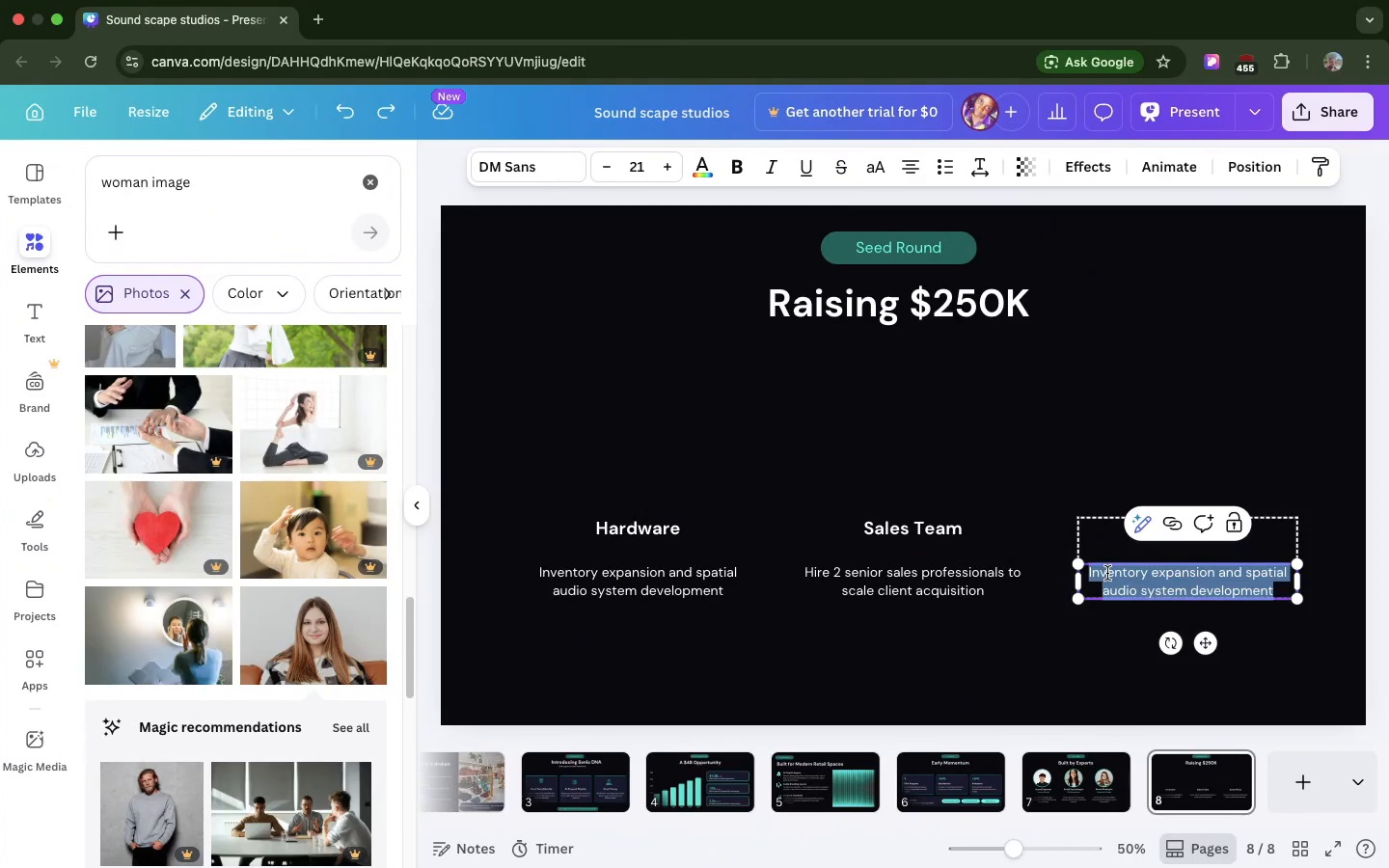 
key(Meta+V)
 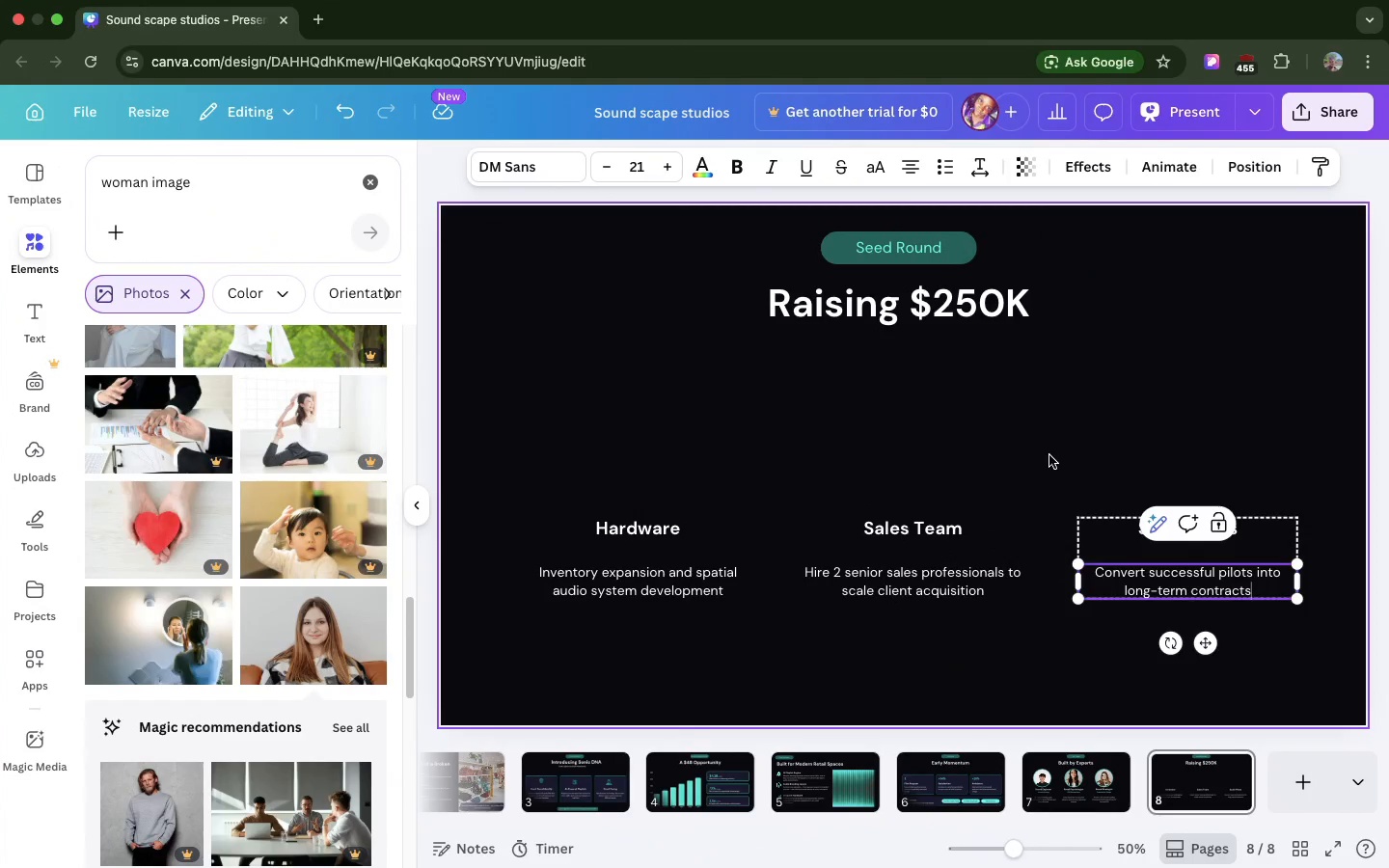 
left_click([1049, 454])
 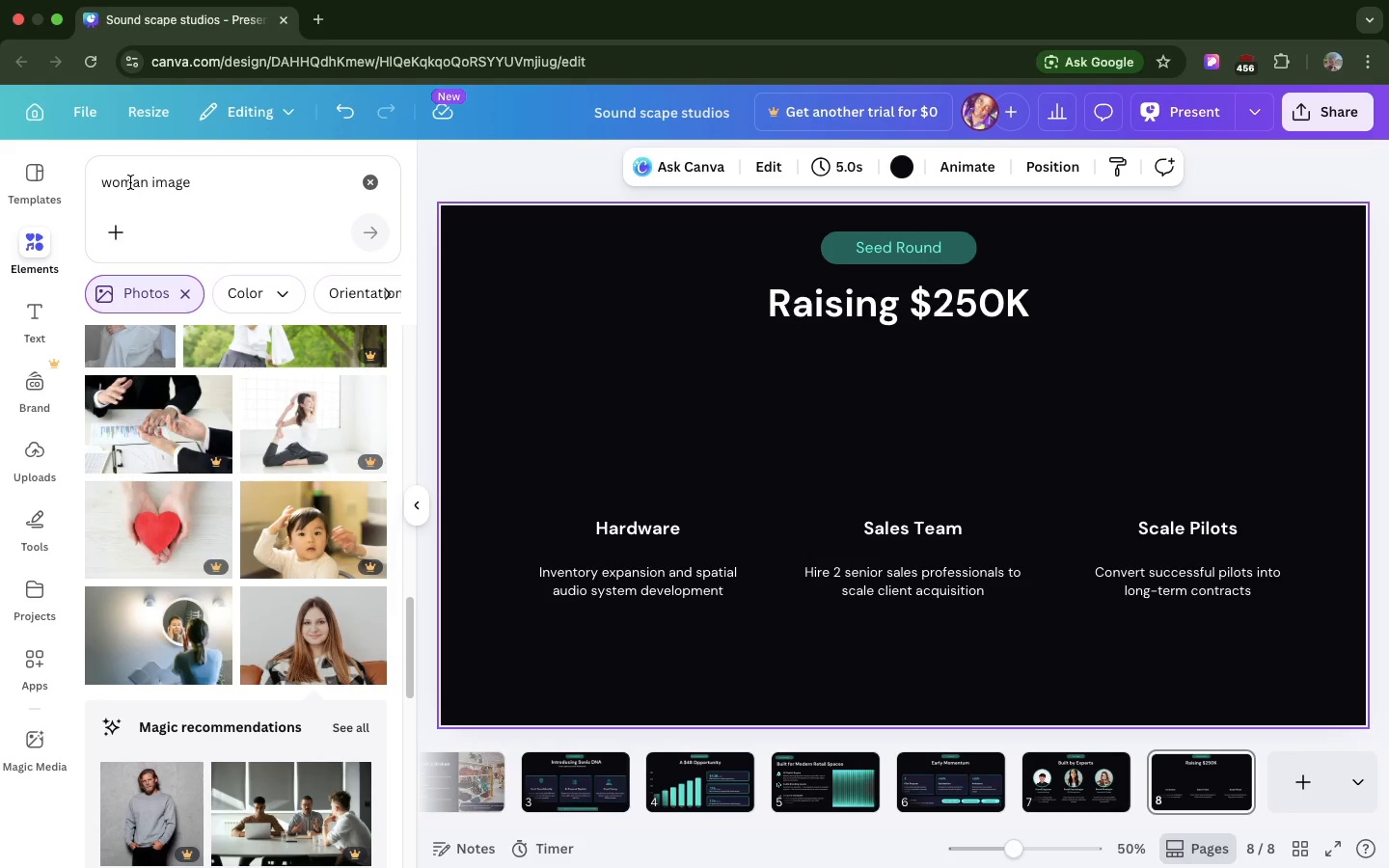 
double_click([130, 182])
 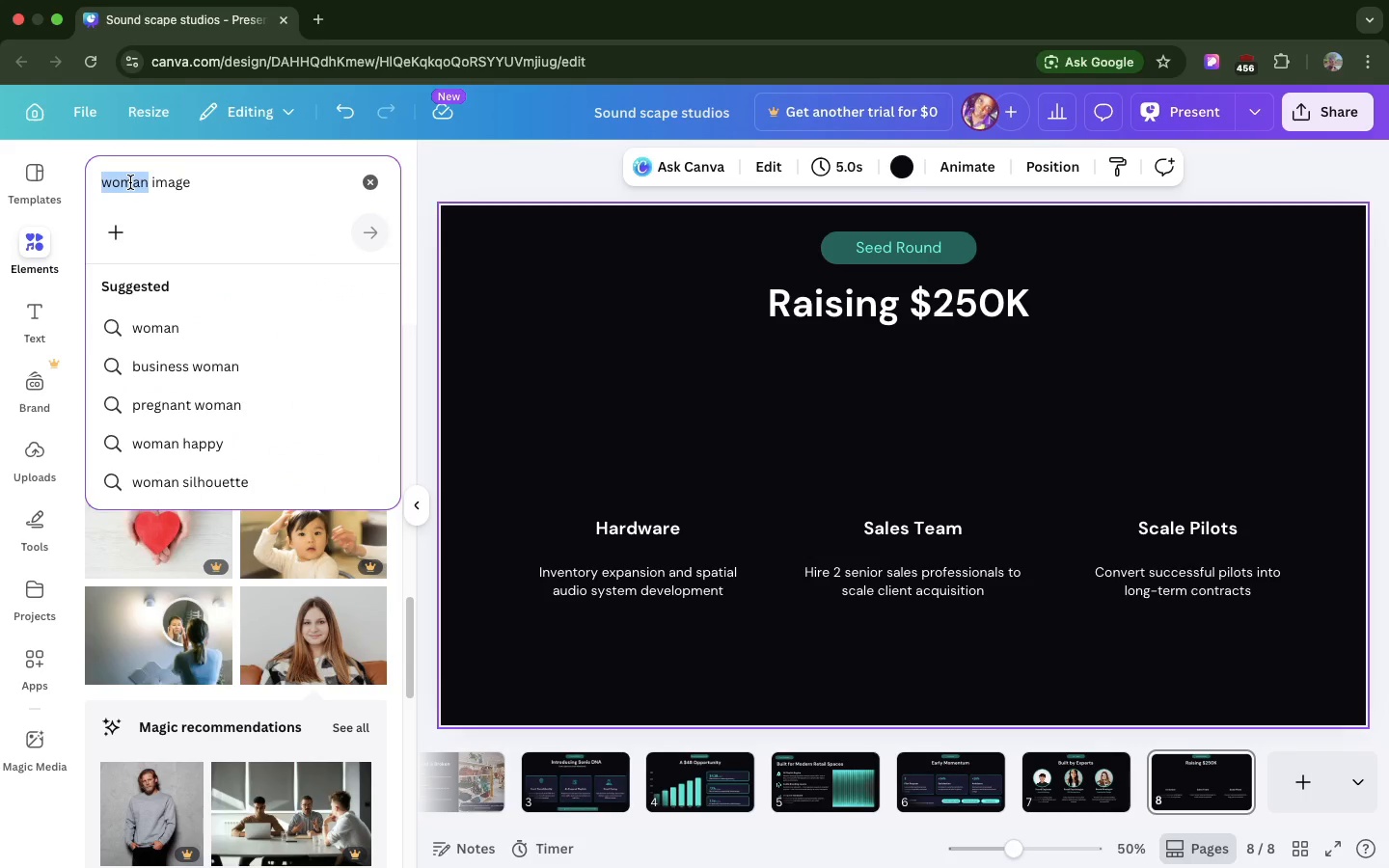 
key(CapsLock)
 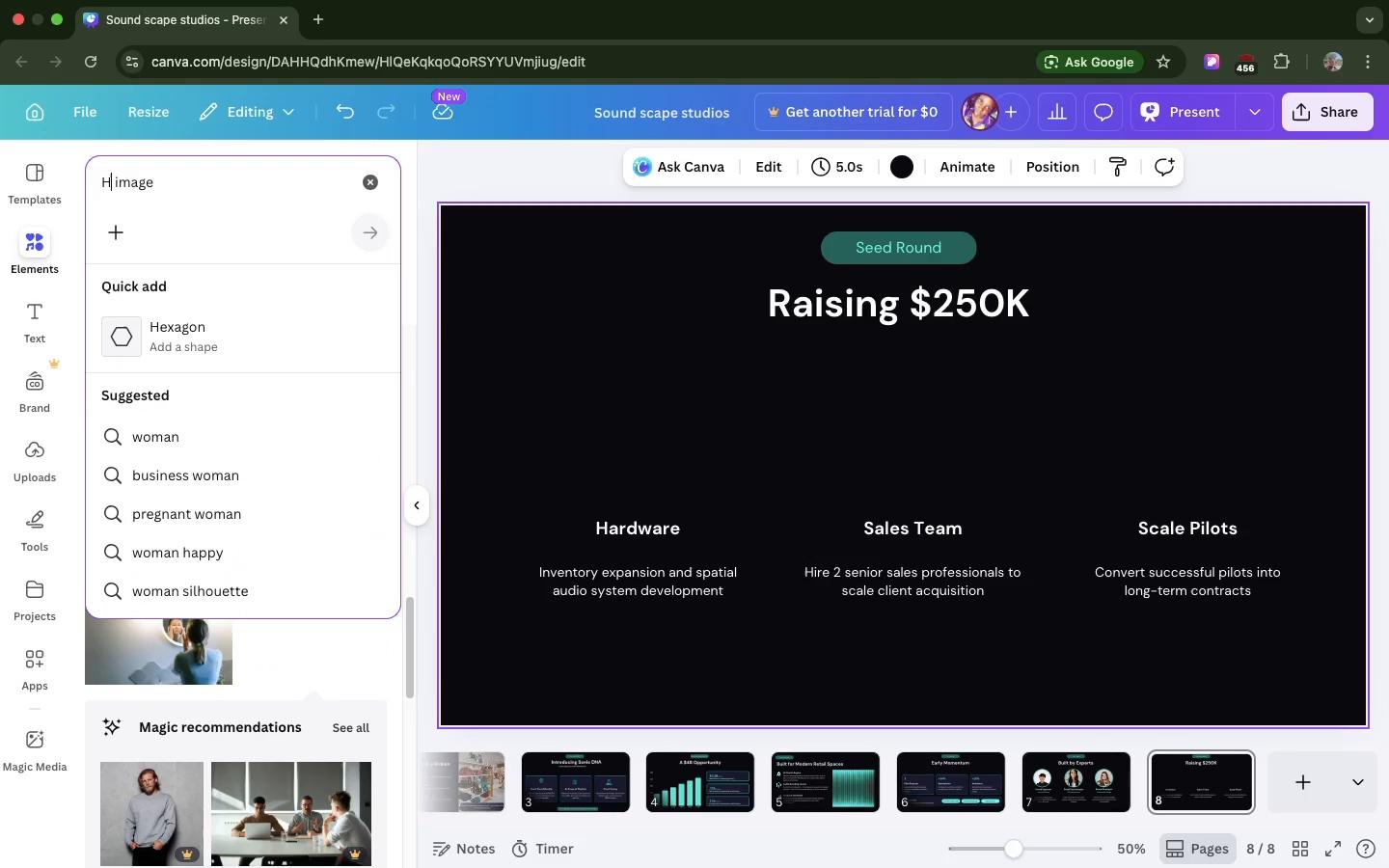 
key(H)
 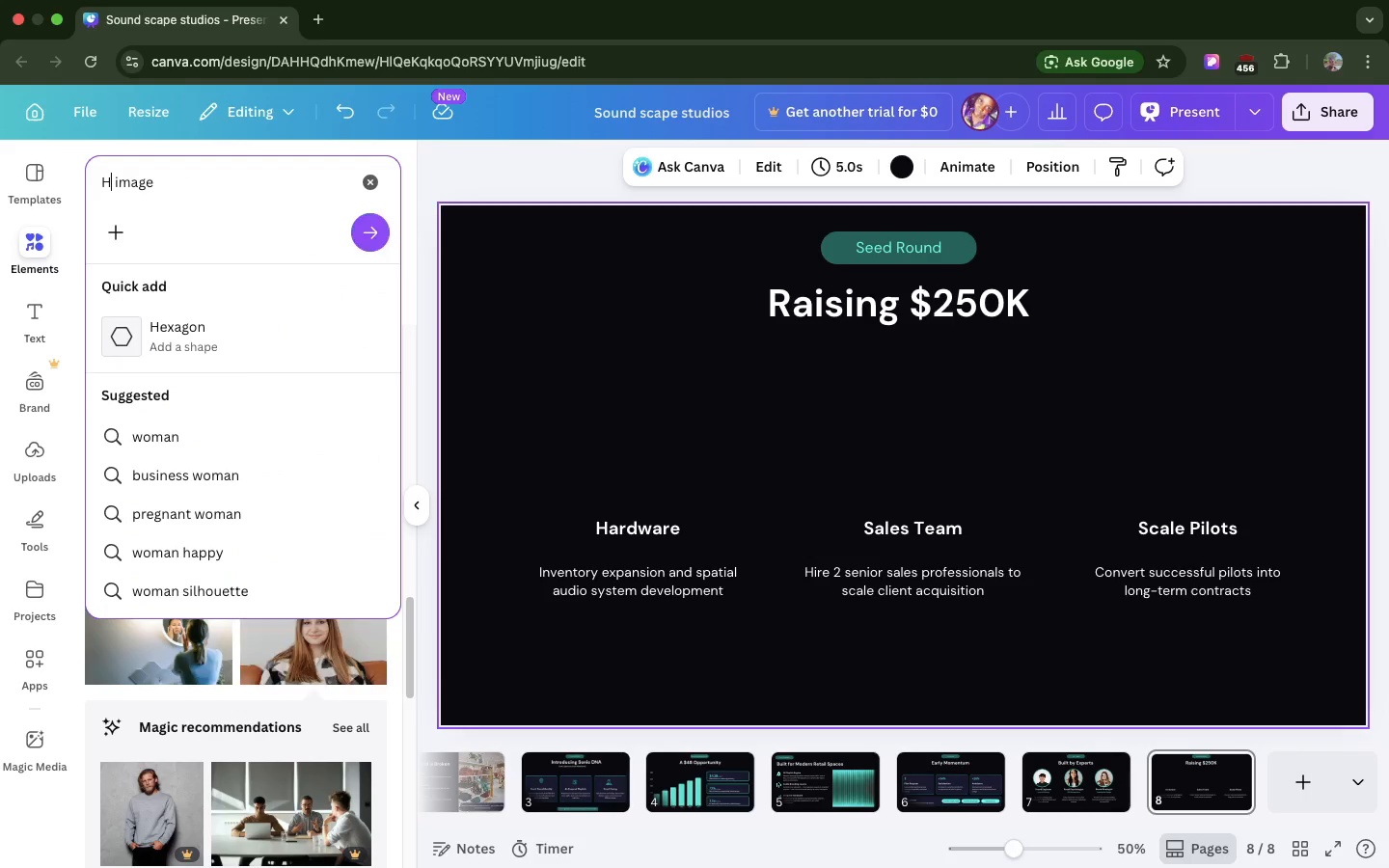 
key(CapsLock)
 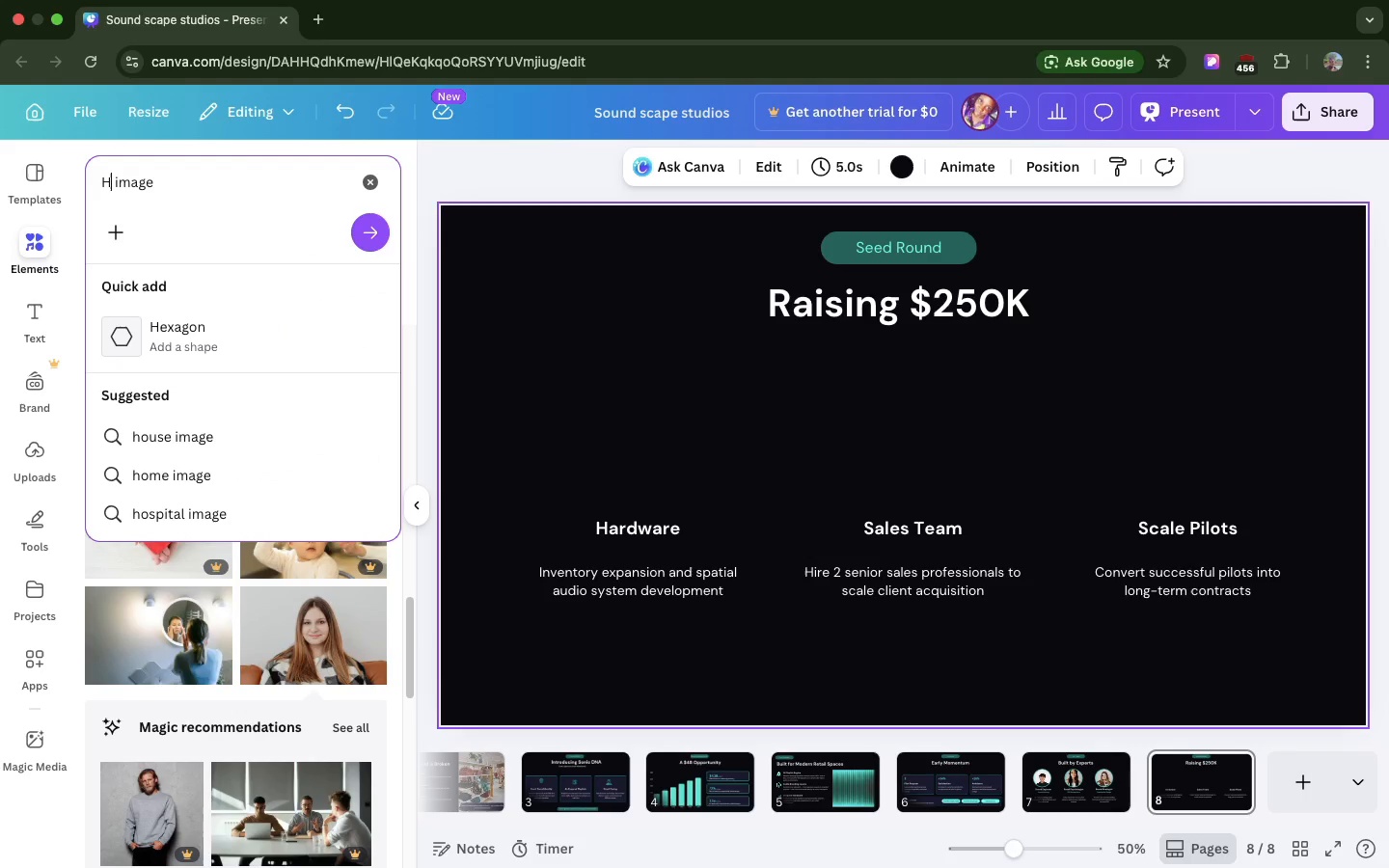 
key(A)
 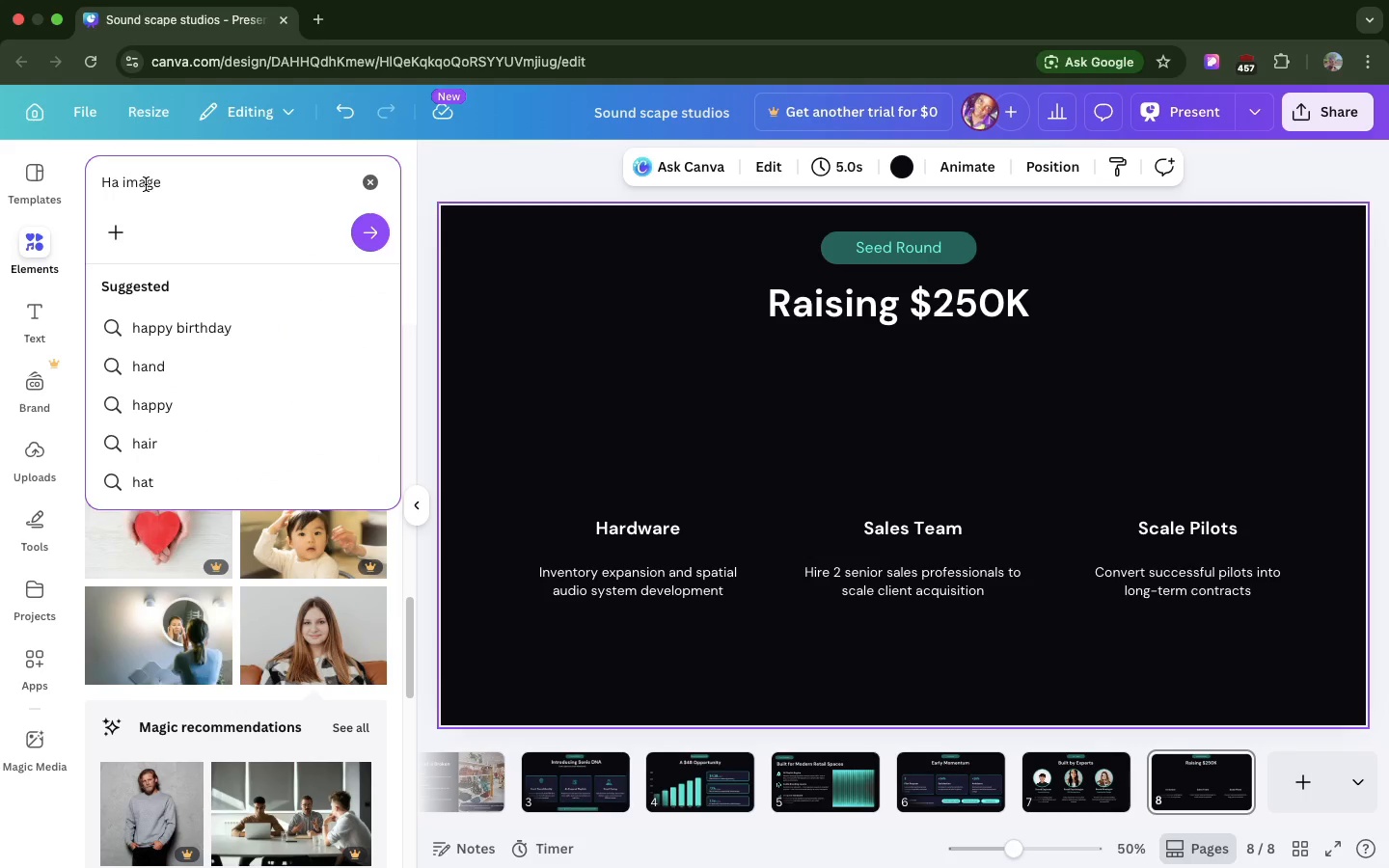 
double_click([146, 184])
 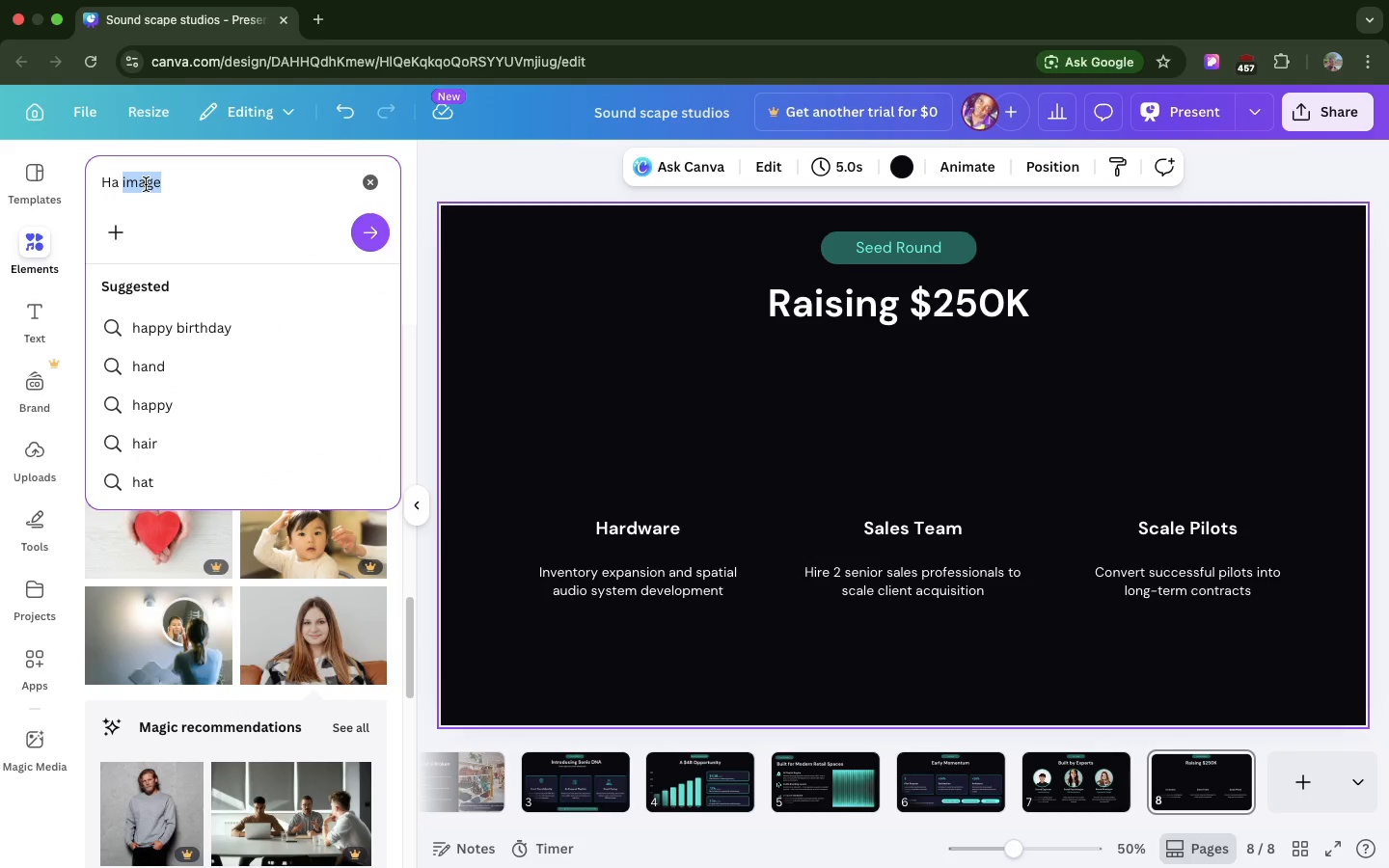 
key(Backspace)
type(rdware)
 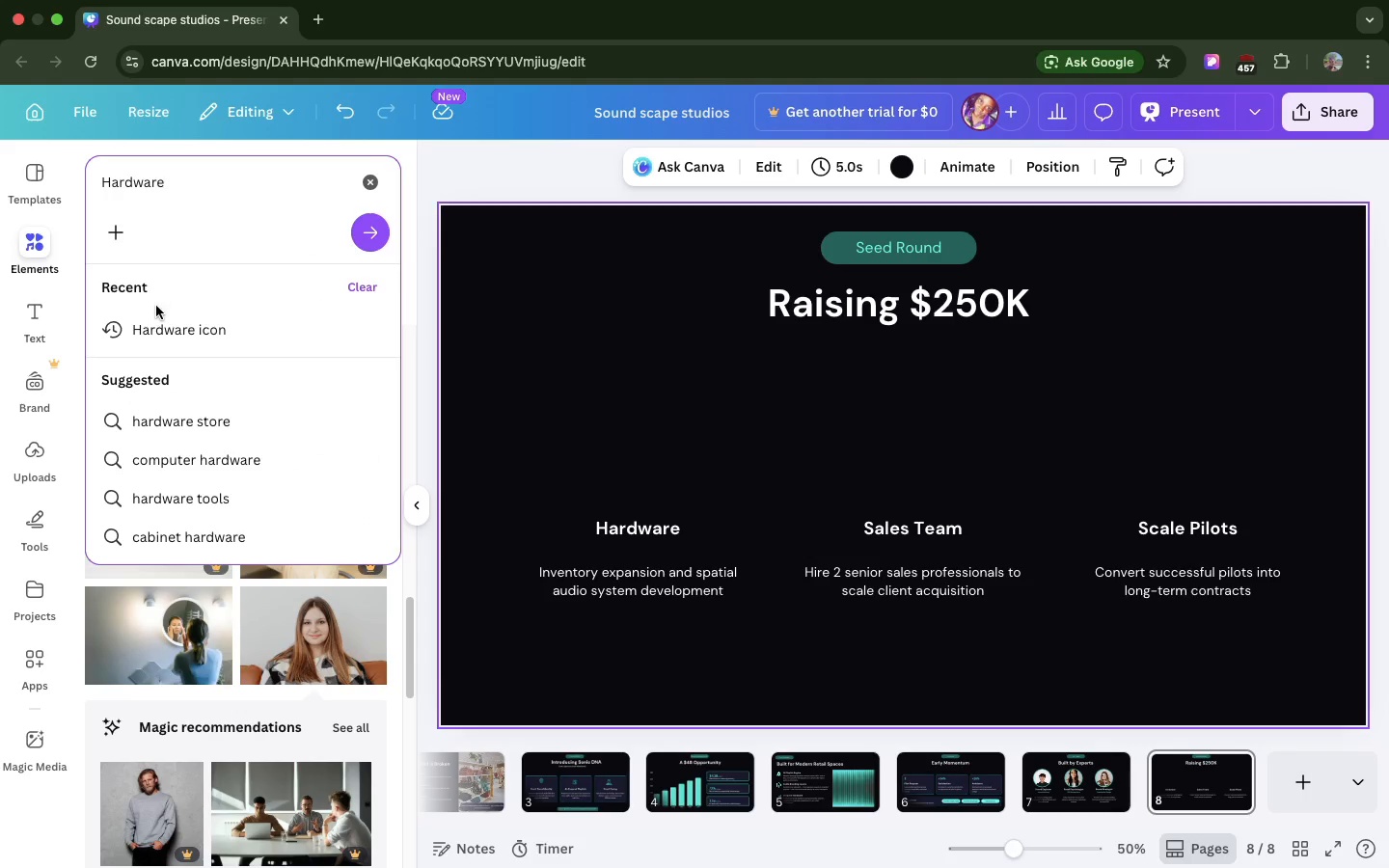 
left_click([160, 319])
 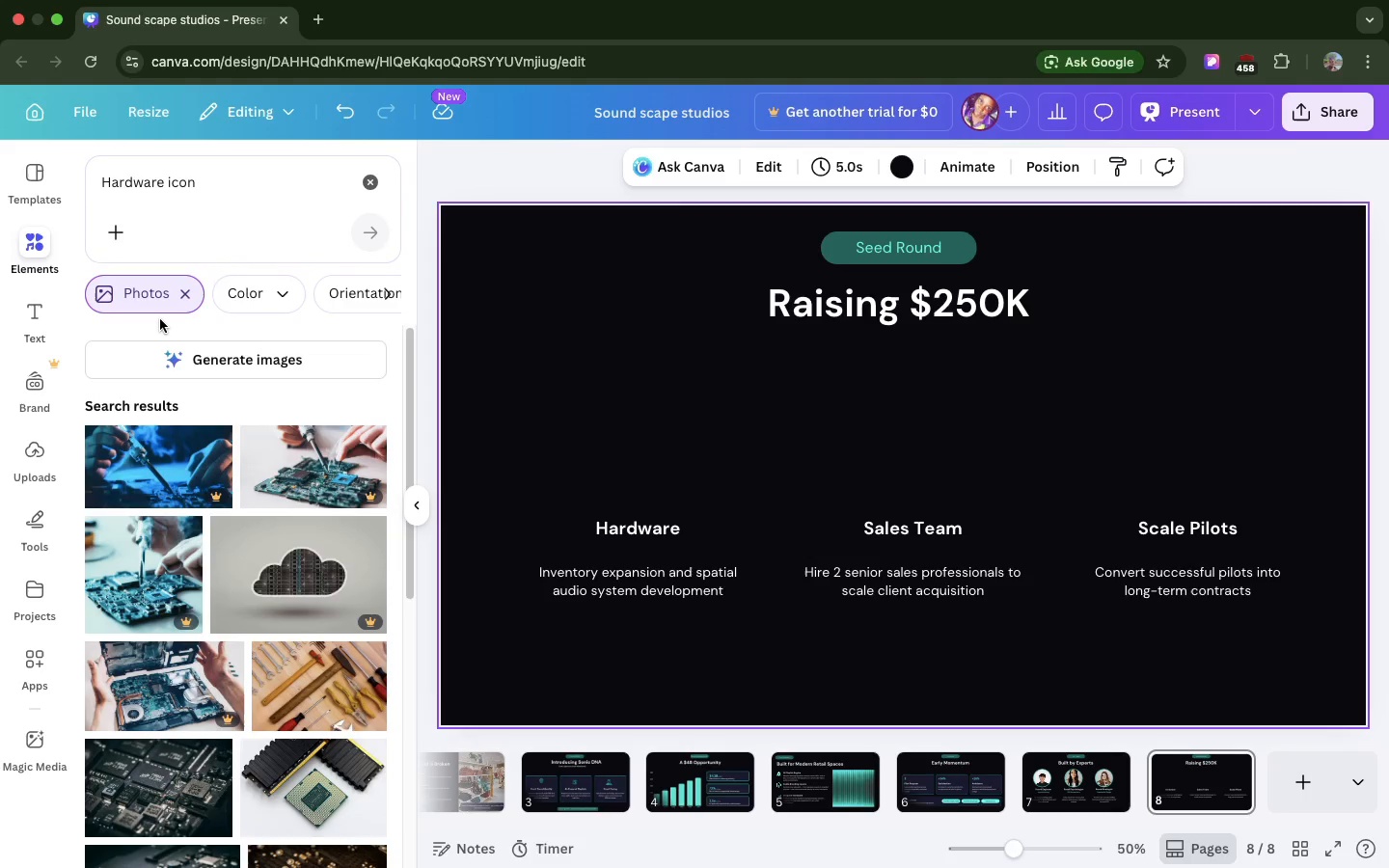 
wait(6.66)
 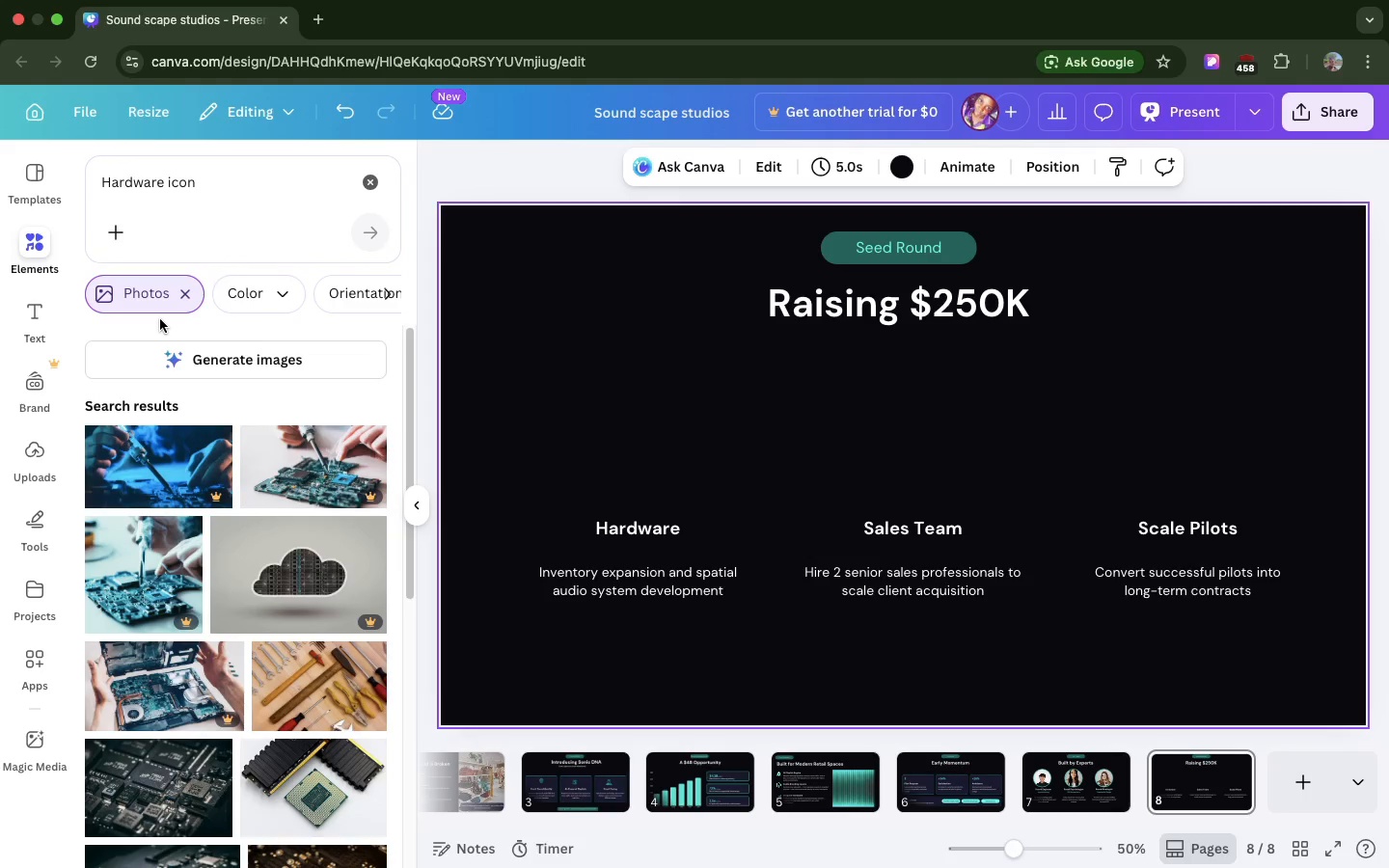 
left_click([188, 285])
 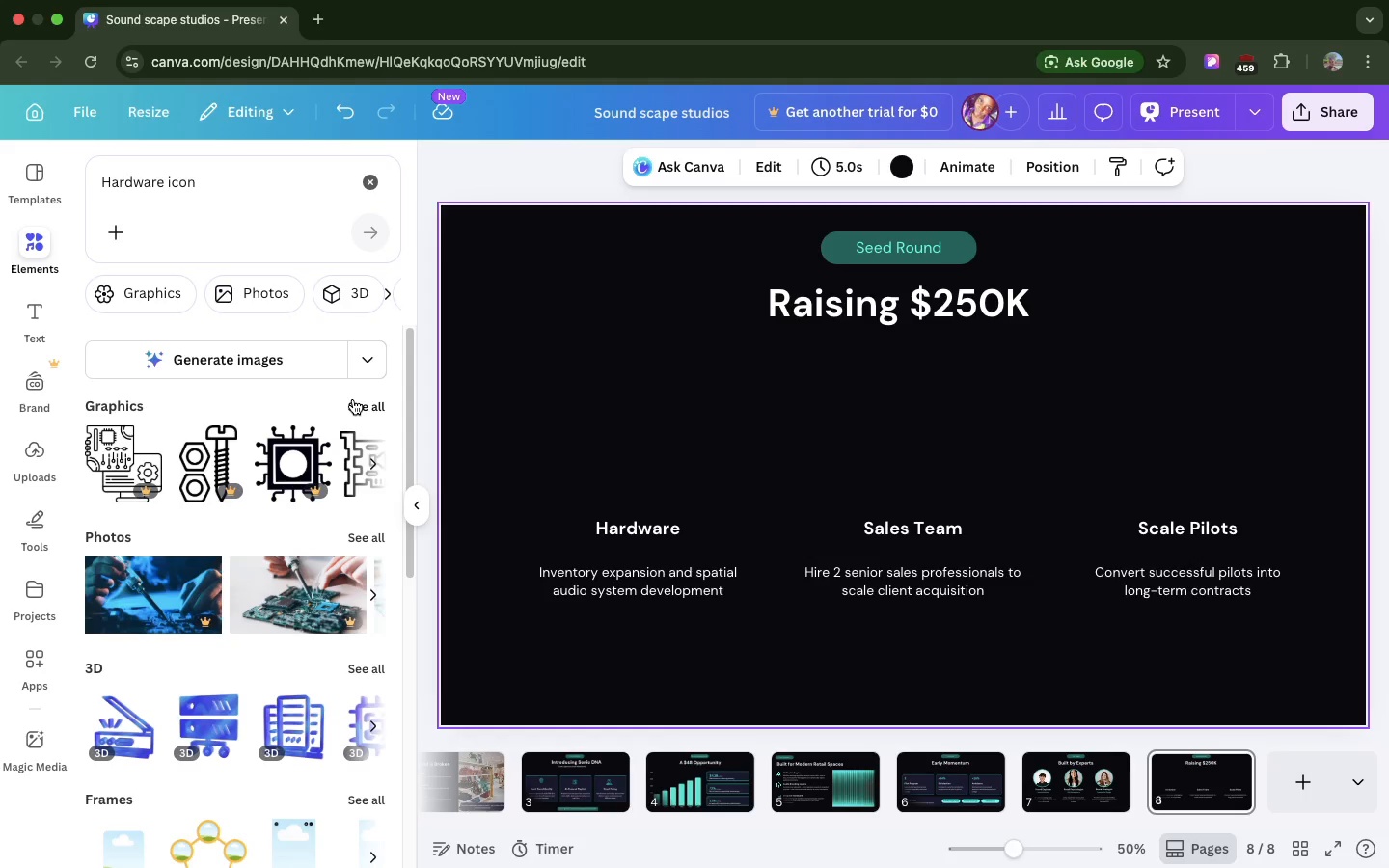 
left_click([364, 405])
 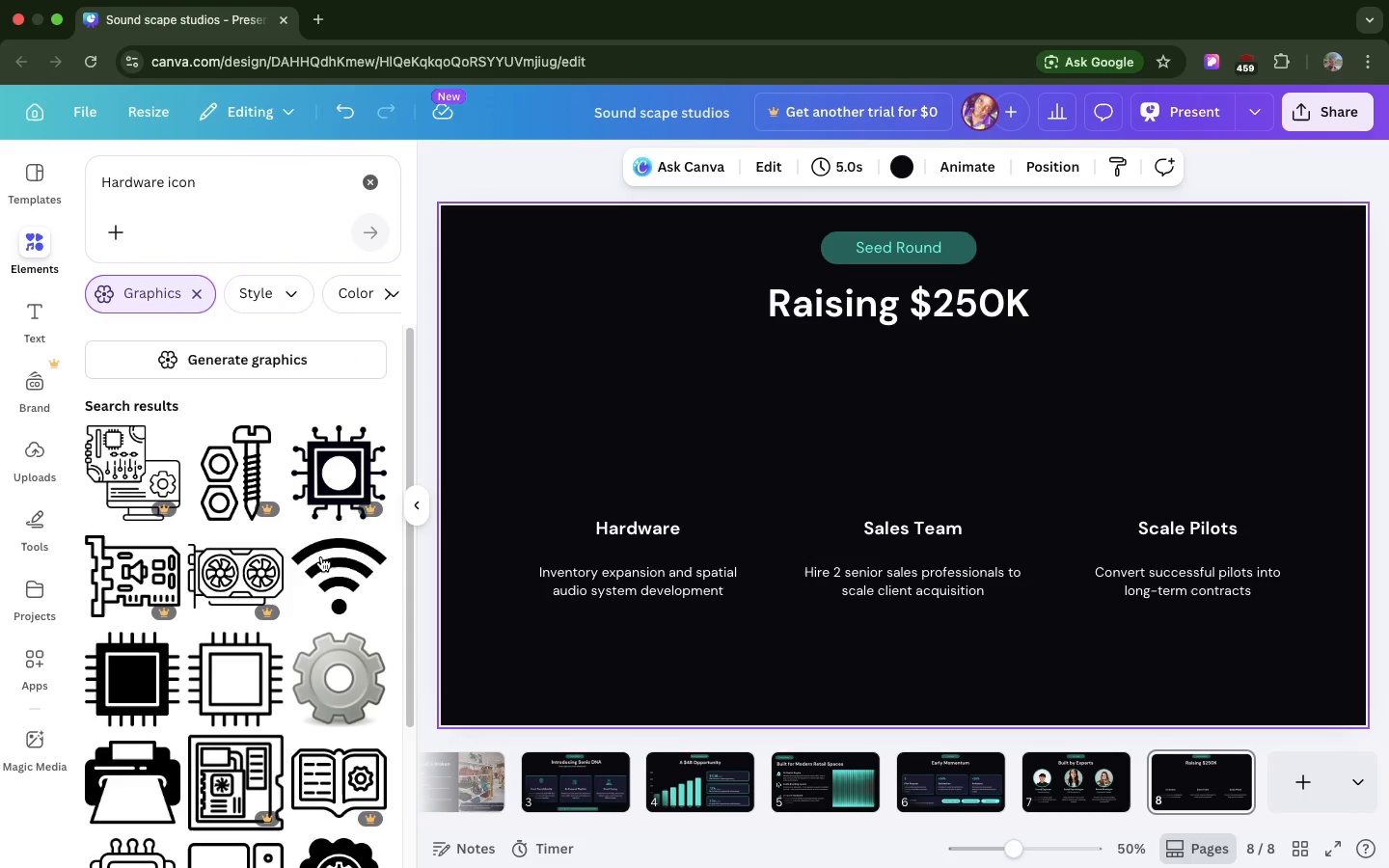 
scroll: coordinate [319, 579], scroll_direction: down, amount: 53.0
 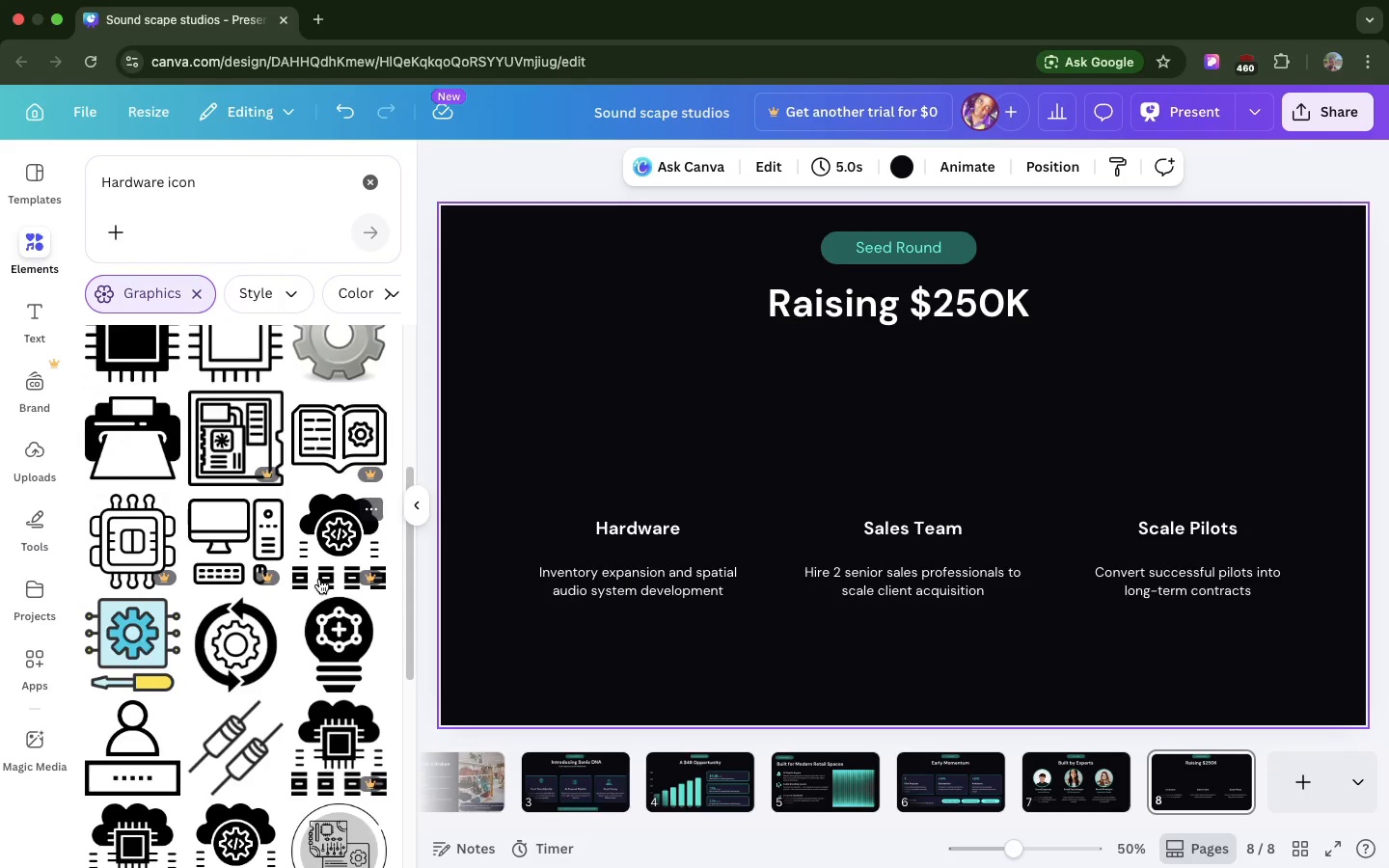 
scroll: coordinate [319, 579], scroll_direction: up, amount: 34.0
 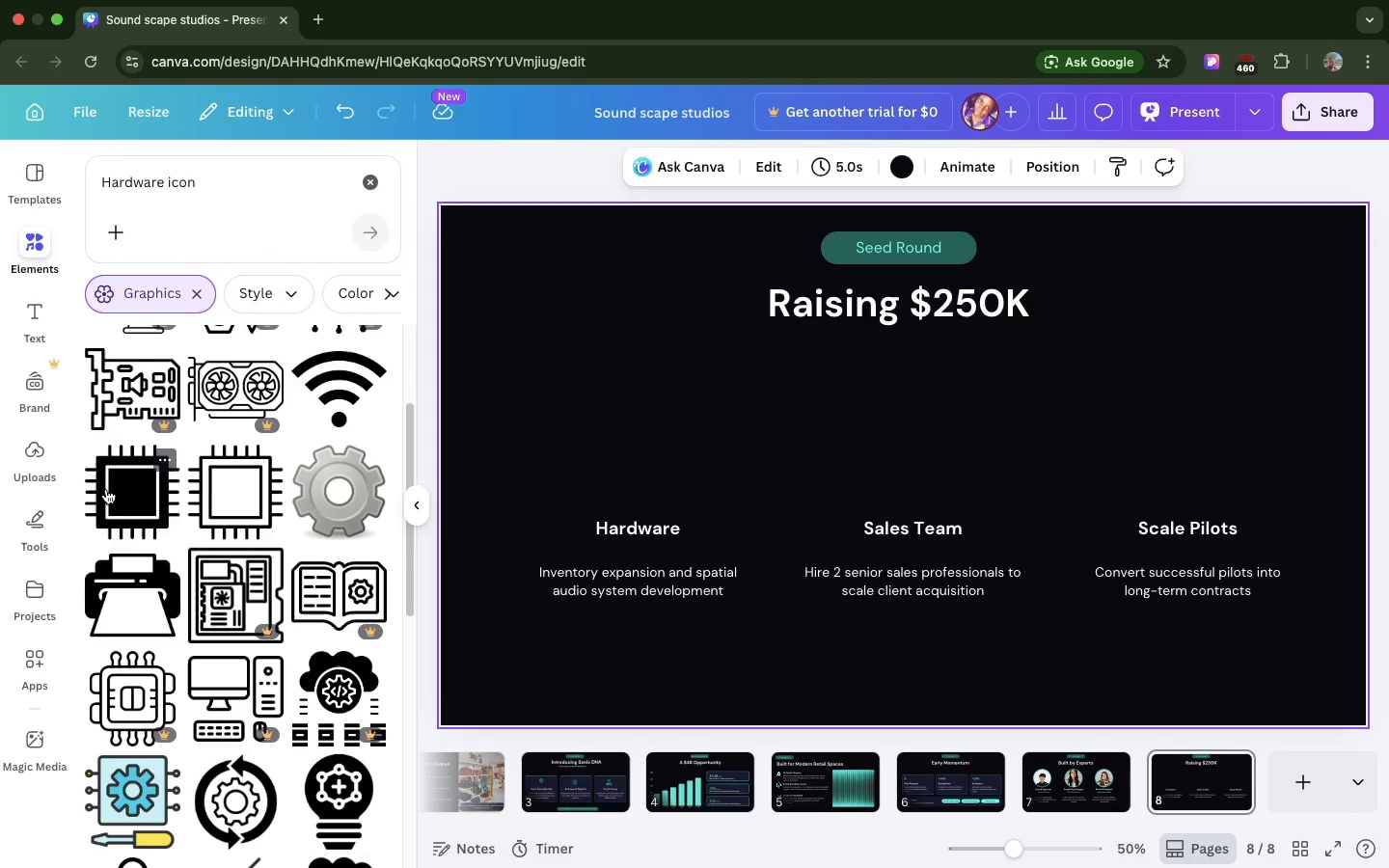 
left_click_drag(start_coordinate=[117, 491], to_coordinate=[599, 429])
 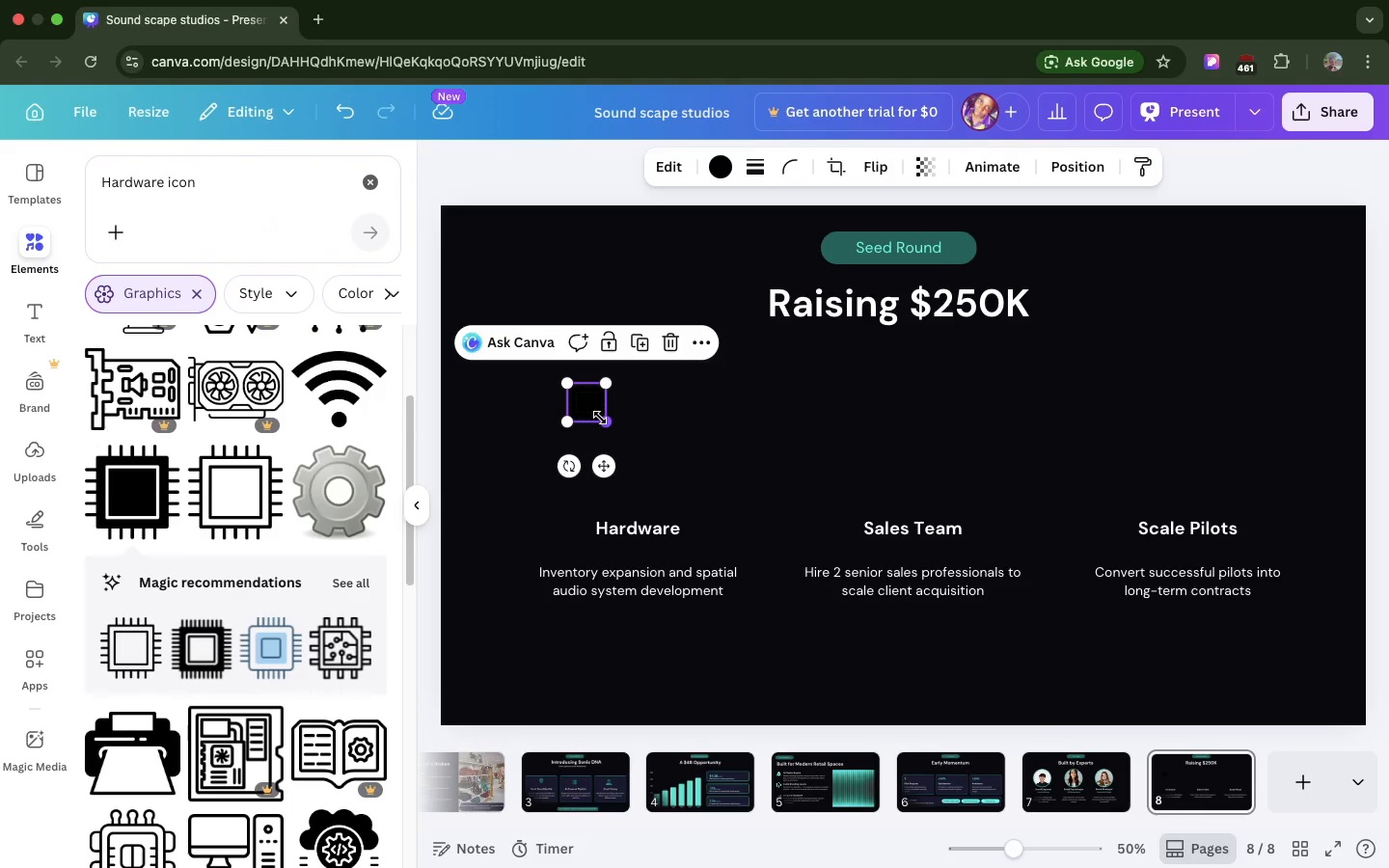 
left_click_drag(start_coordinate=[603, 420], to_coordinate=[659, 491])
 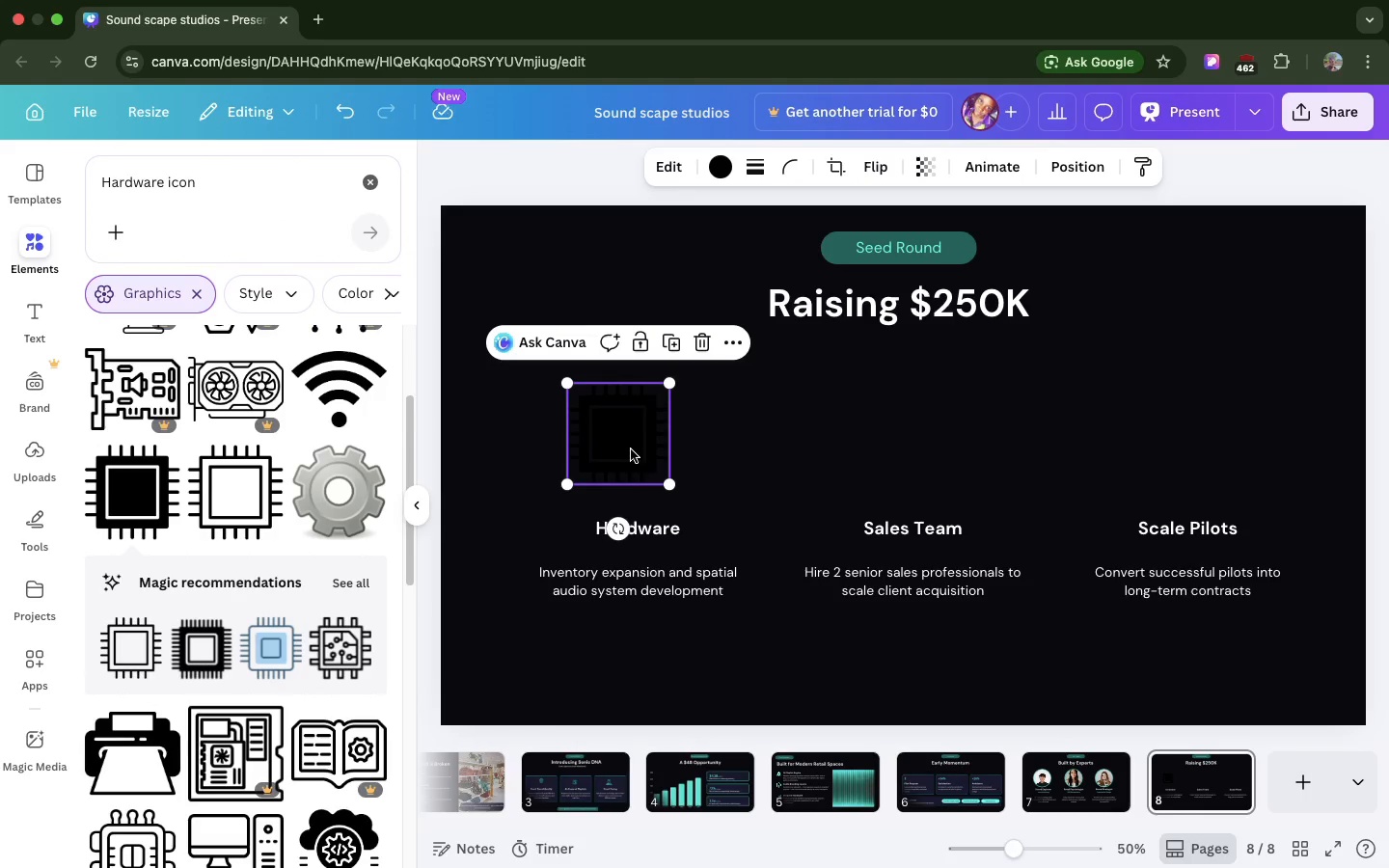 
left_click_drag(start_coordinate=[630, 448], to_coordinate=[654, 462])
 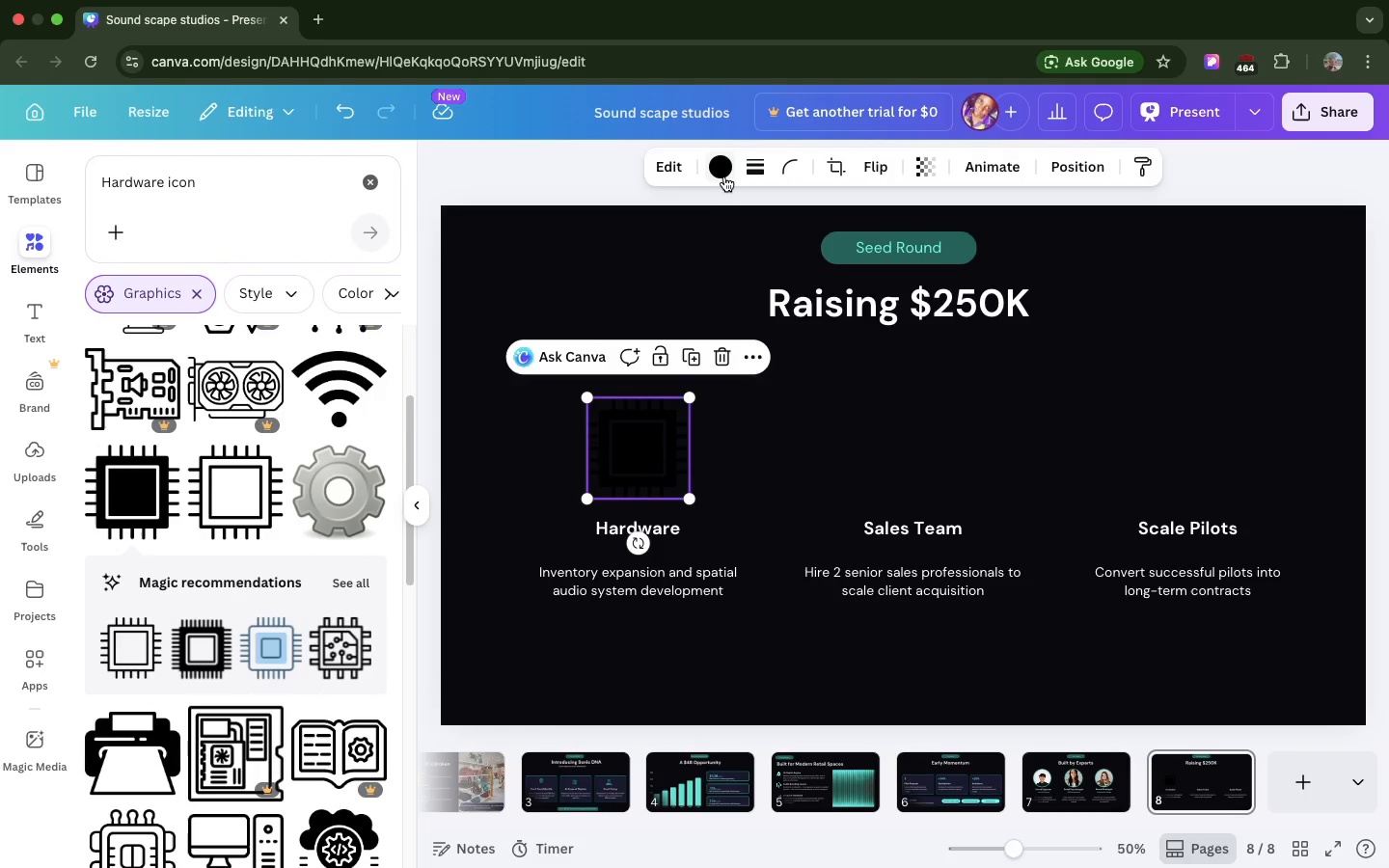 
left_click([724, 176])
 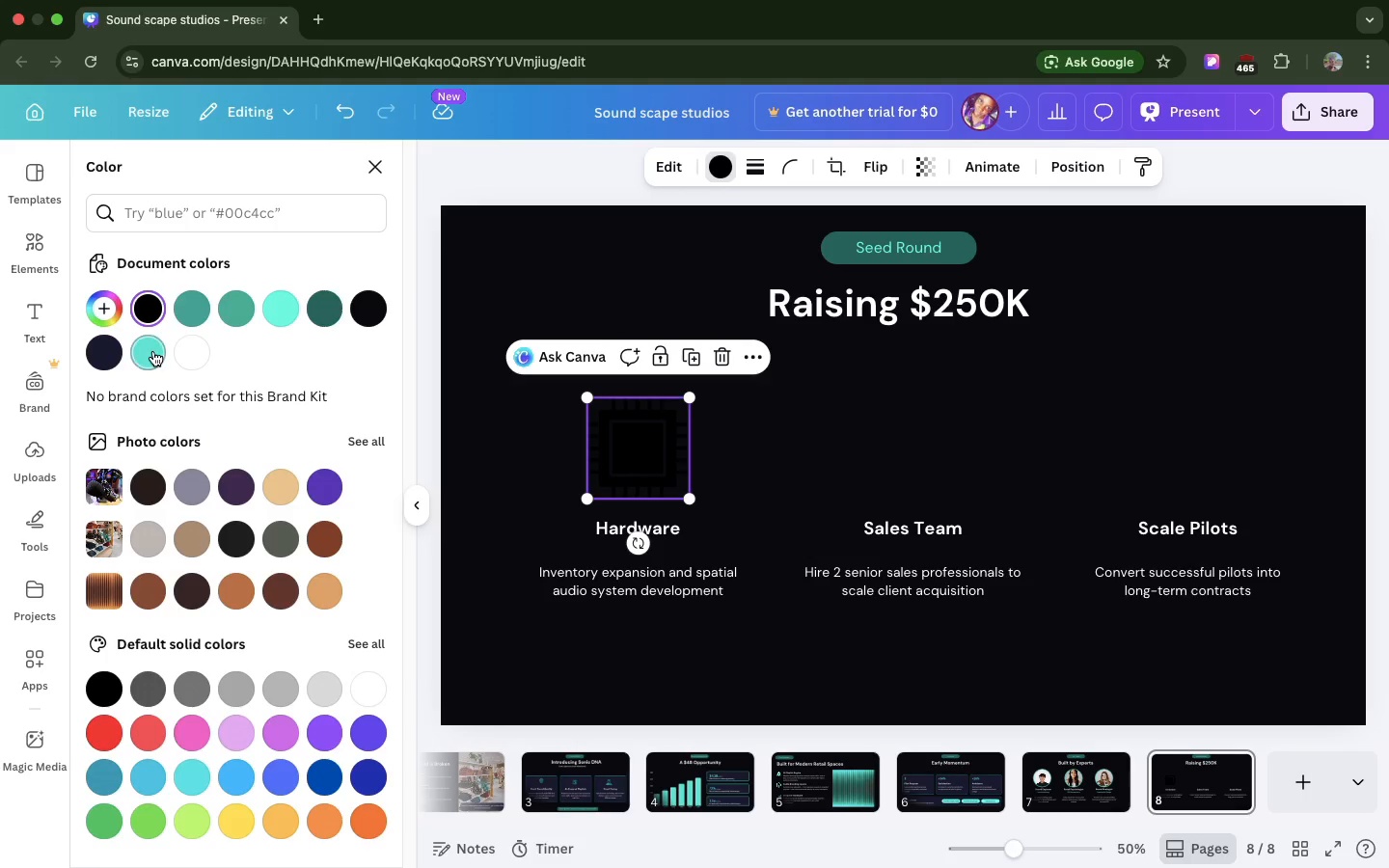 
left_click([151, 354])
 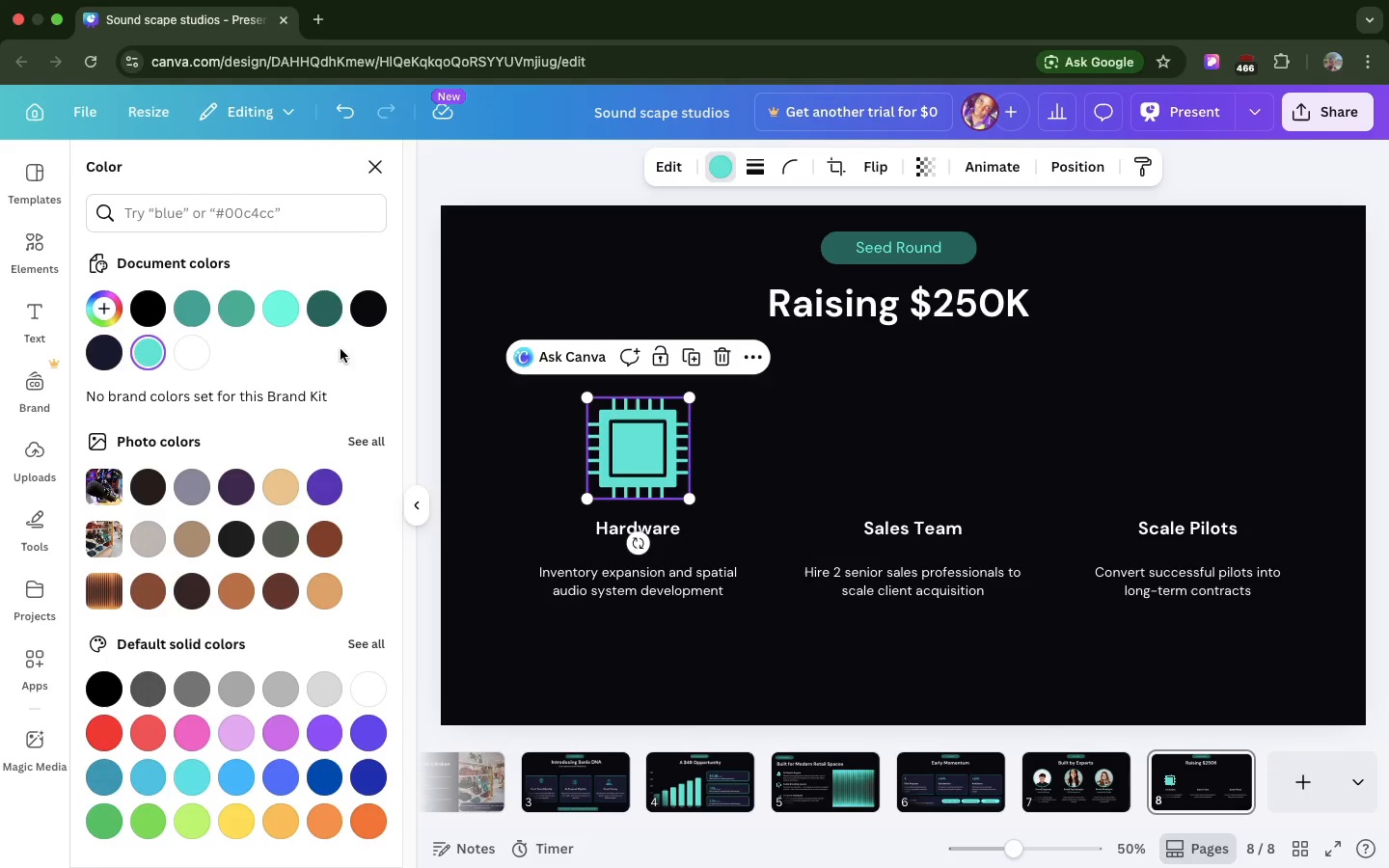 
wait(5.53)
 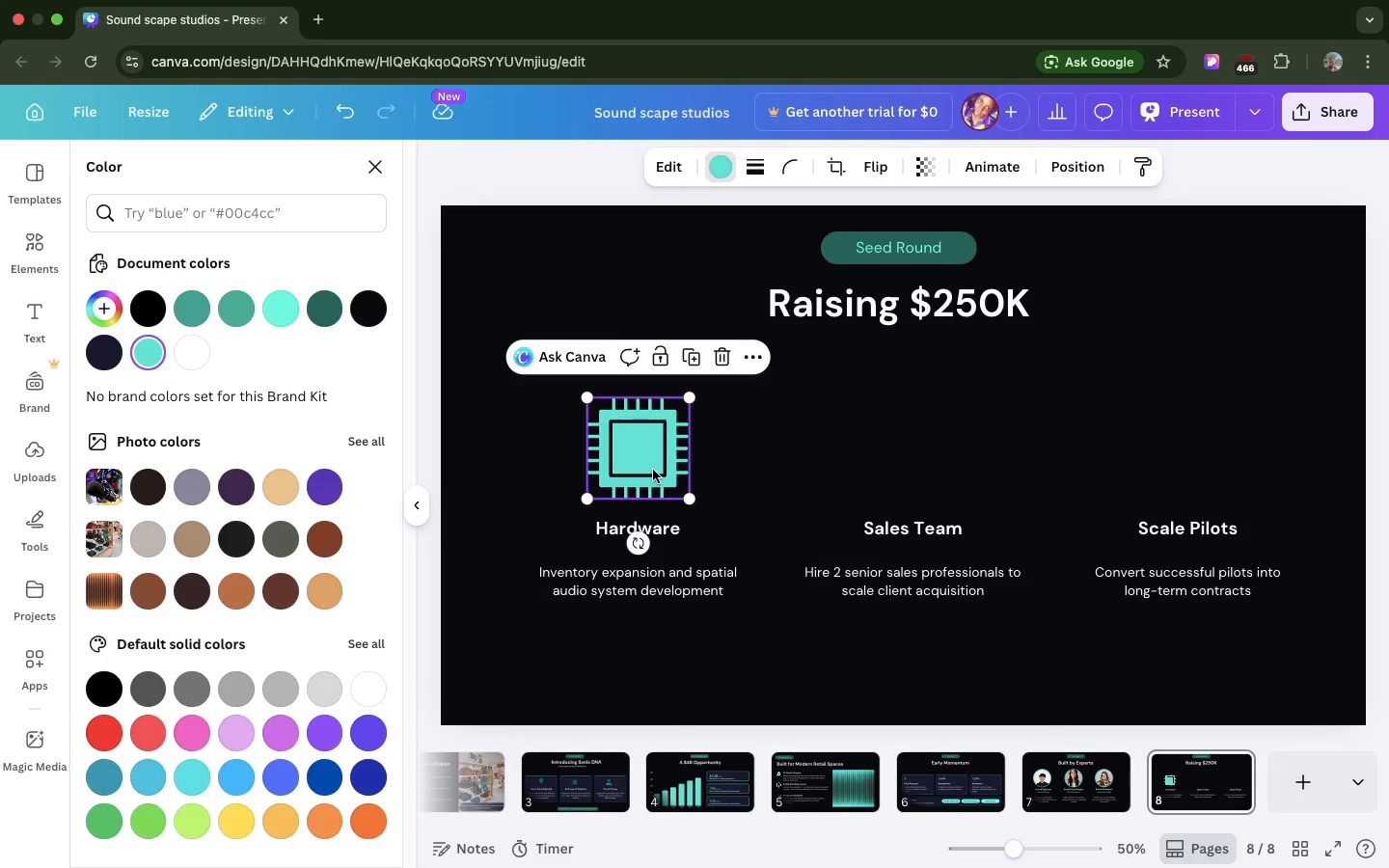 
left_click([369, 169])
 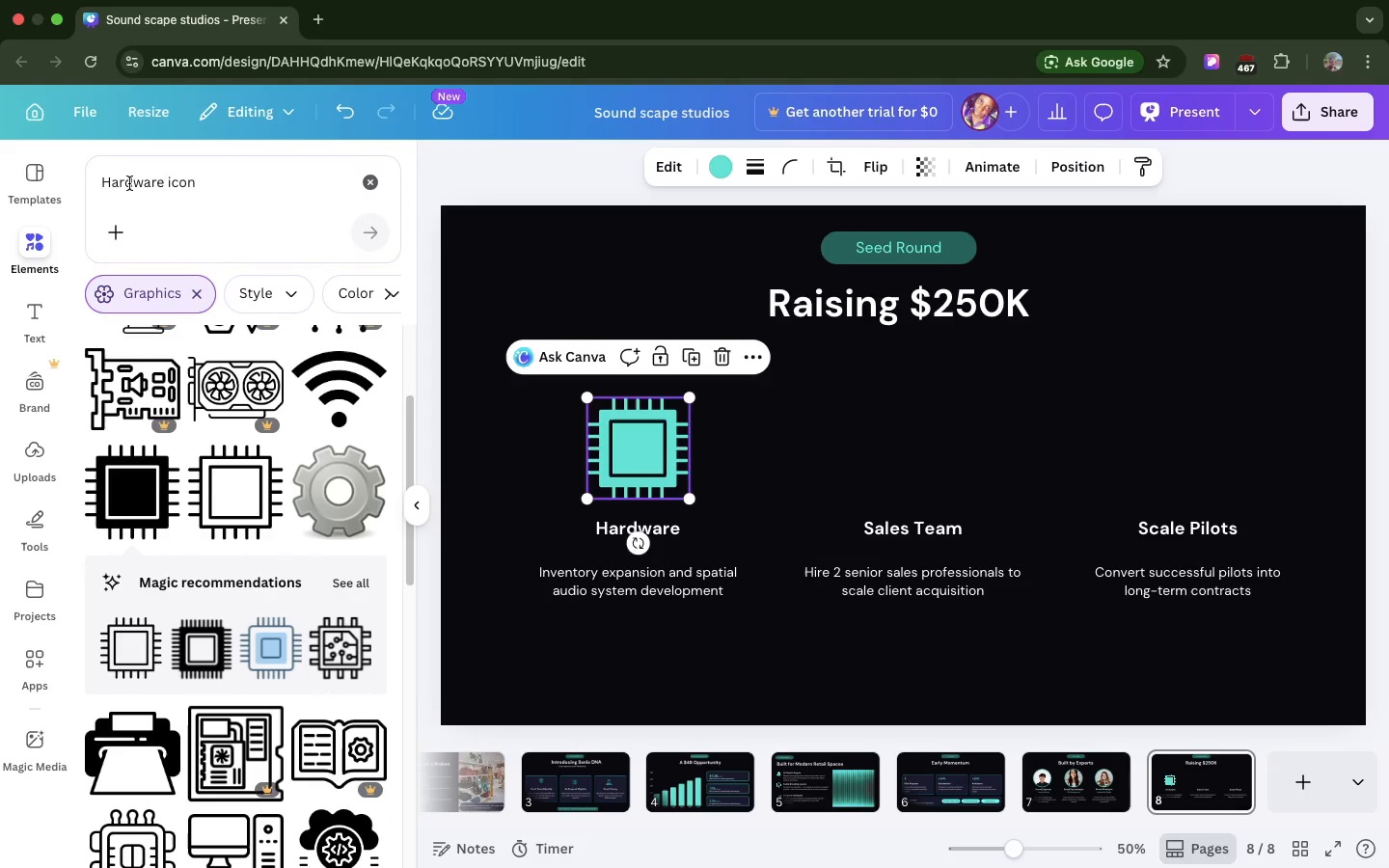 
double_click([128, 183])
 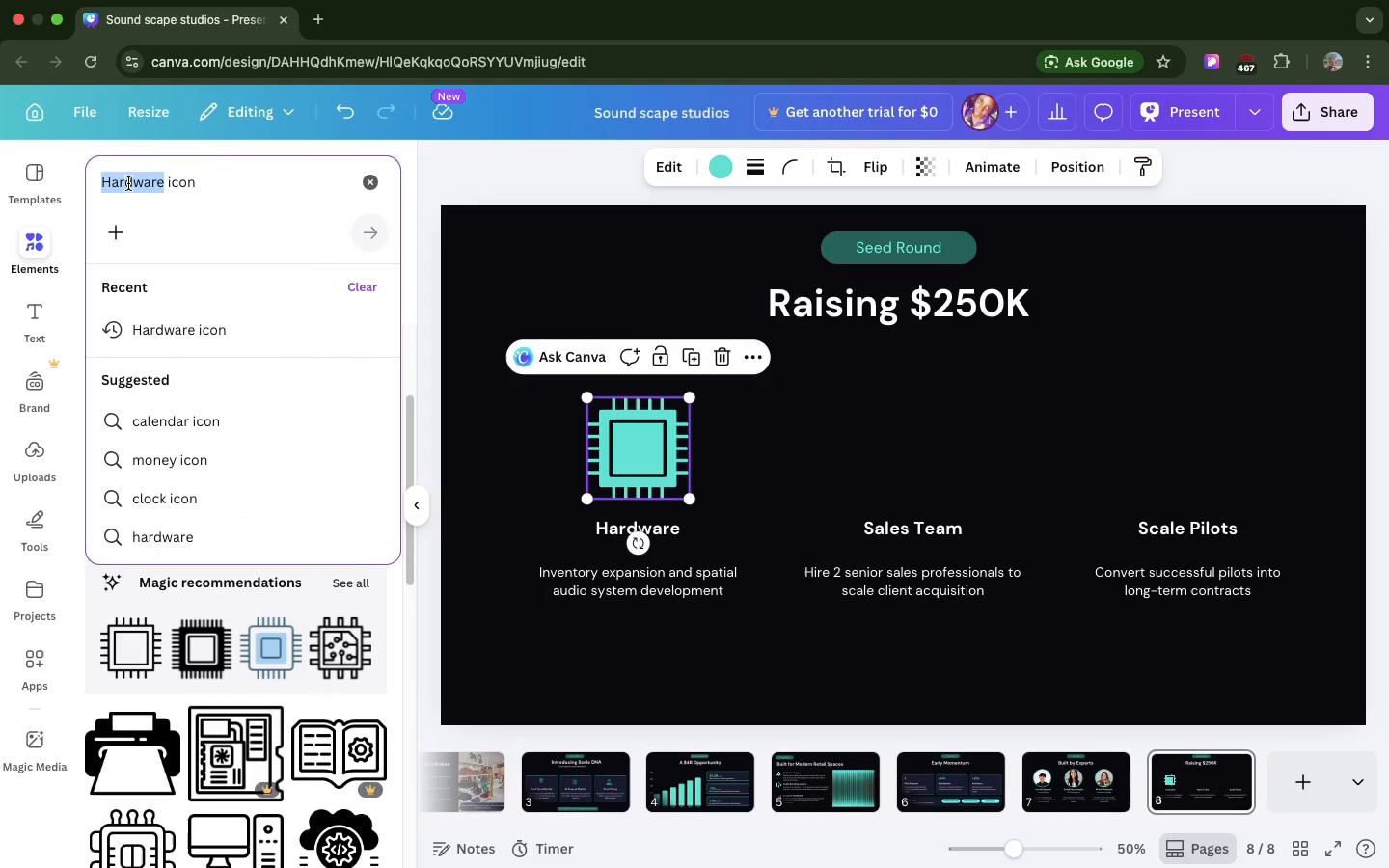 
type(team)
 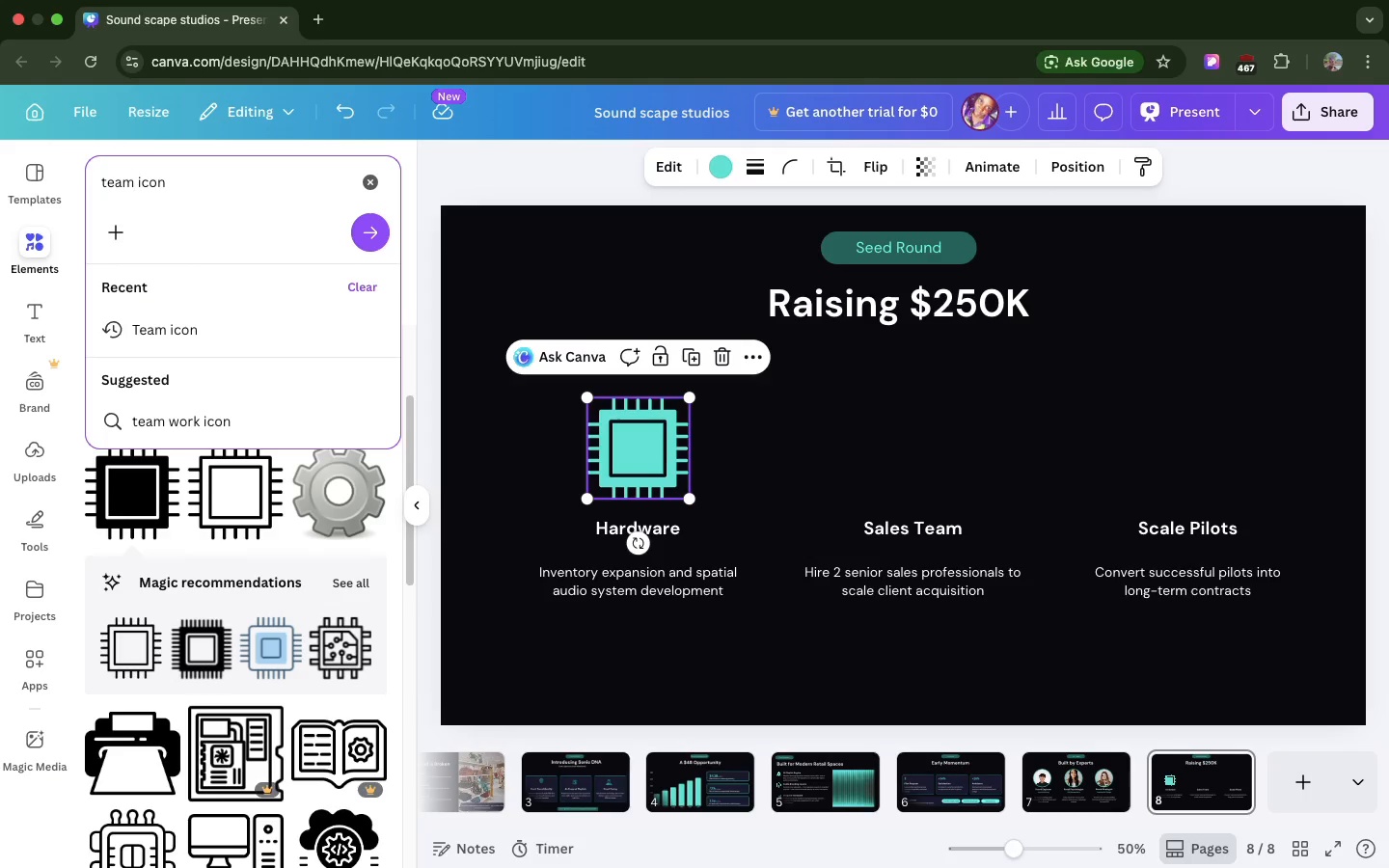 
key(Enter)
 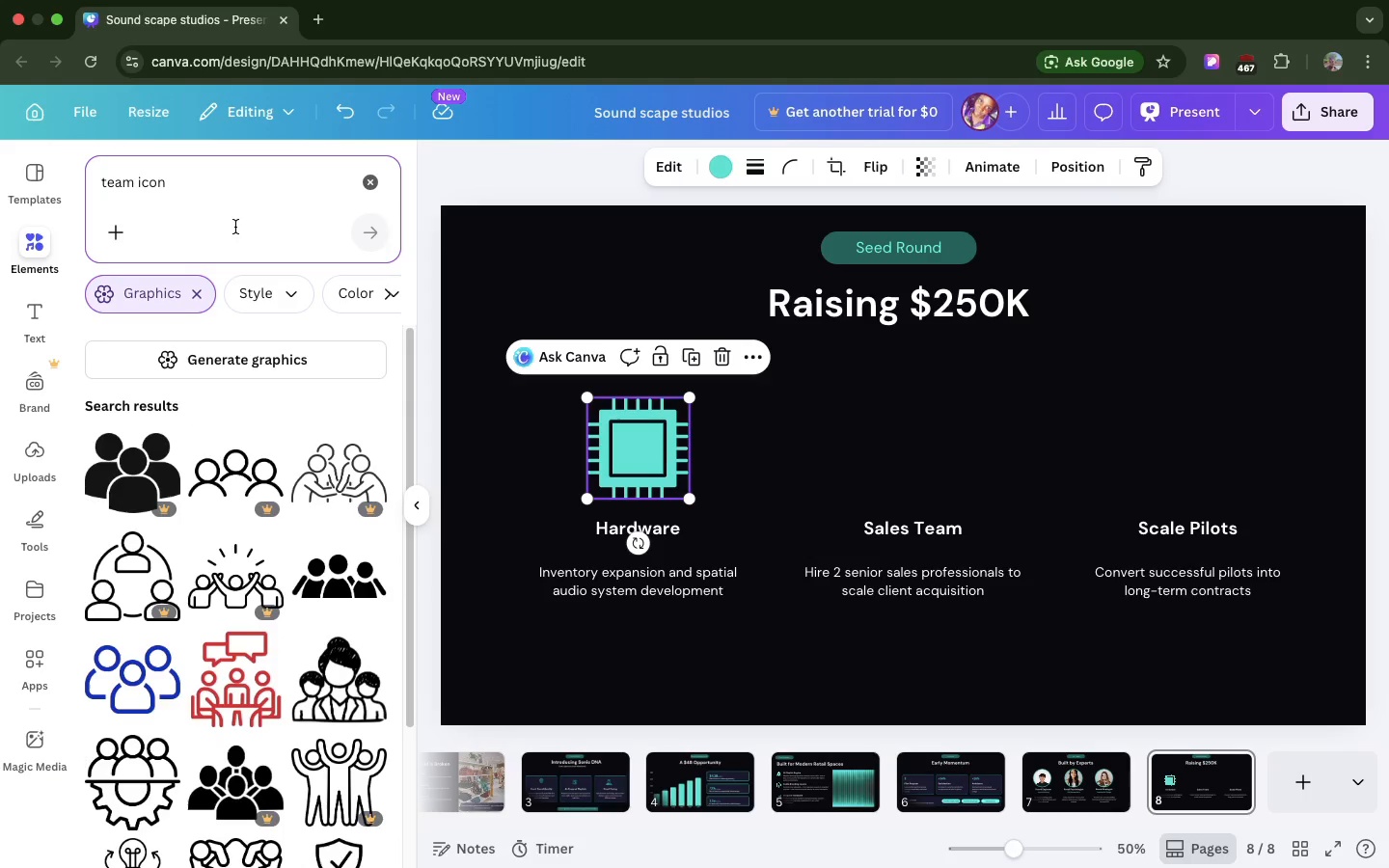 
scroll: coordinate [201, 624], scroll_direction: down, amount: 256.0
 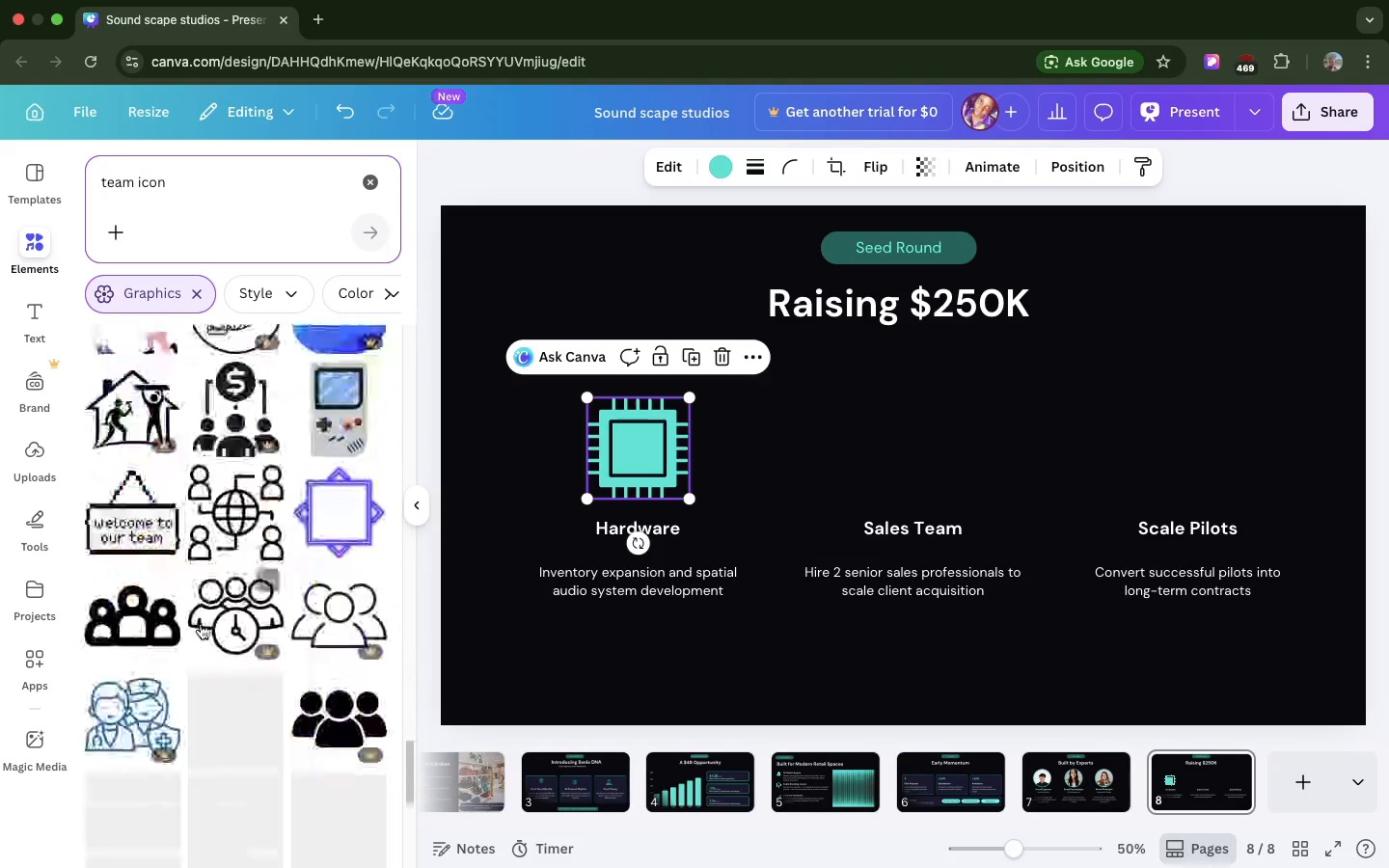 
scroll: coordinate [237, 583], scroll_direction: down, amount: 212.0
 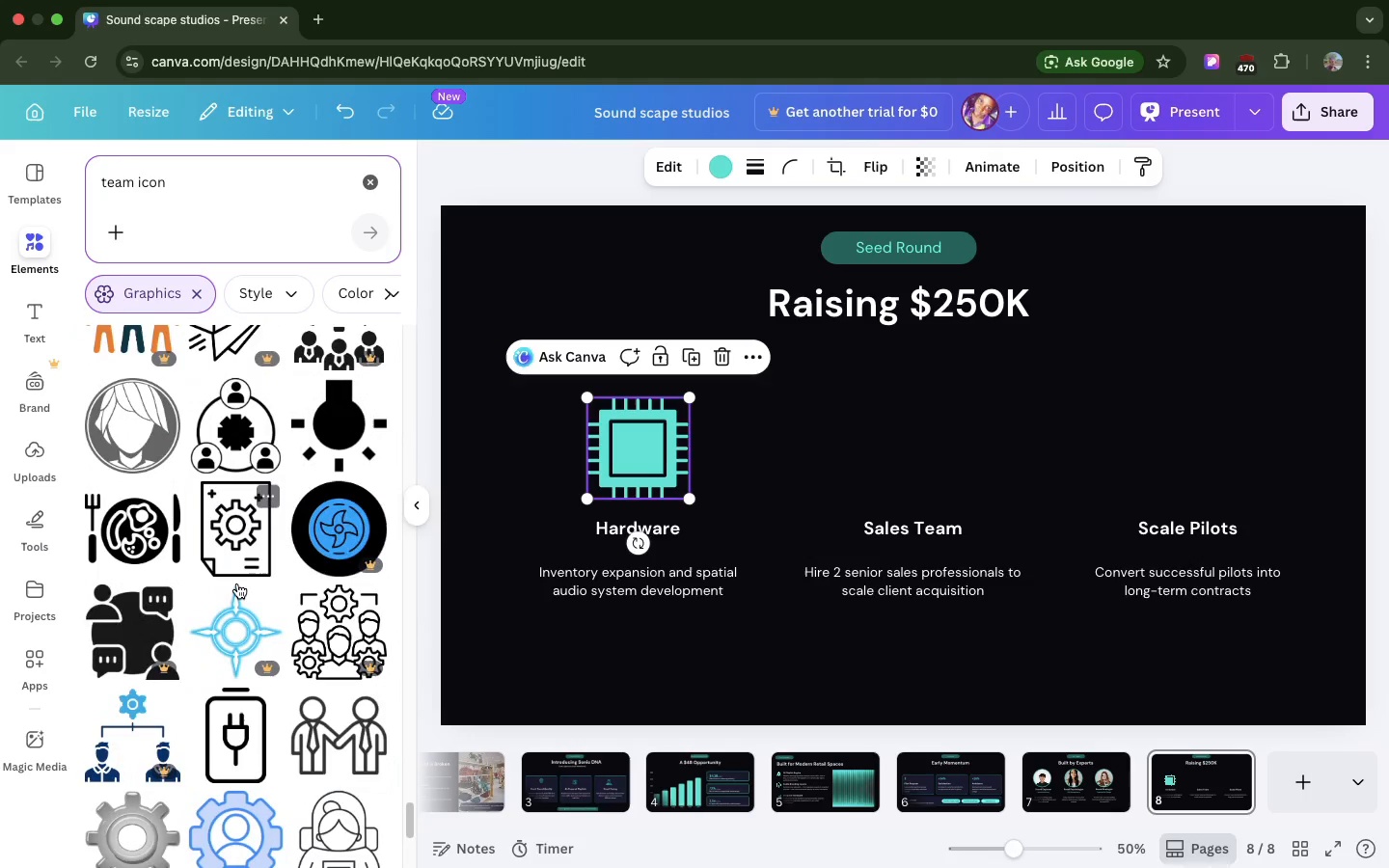 
left_click_drag(start_coordinate=[246, 449], to_coordinate=[832, 388])
 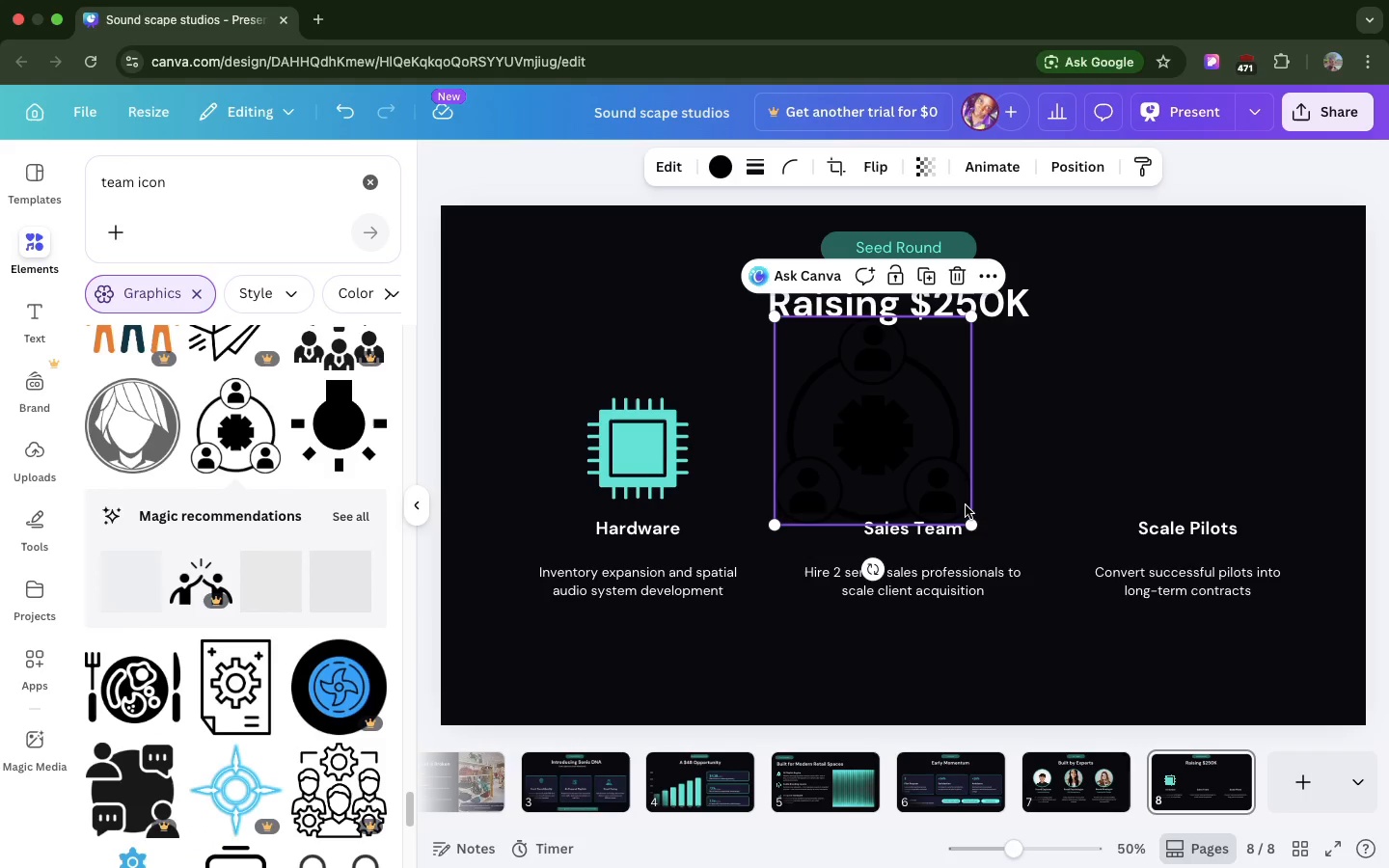 
left_click_drag(start_coordinate=[972, 524], to_coordinate=[855, 419])
 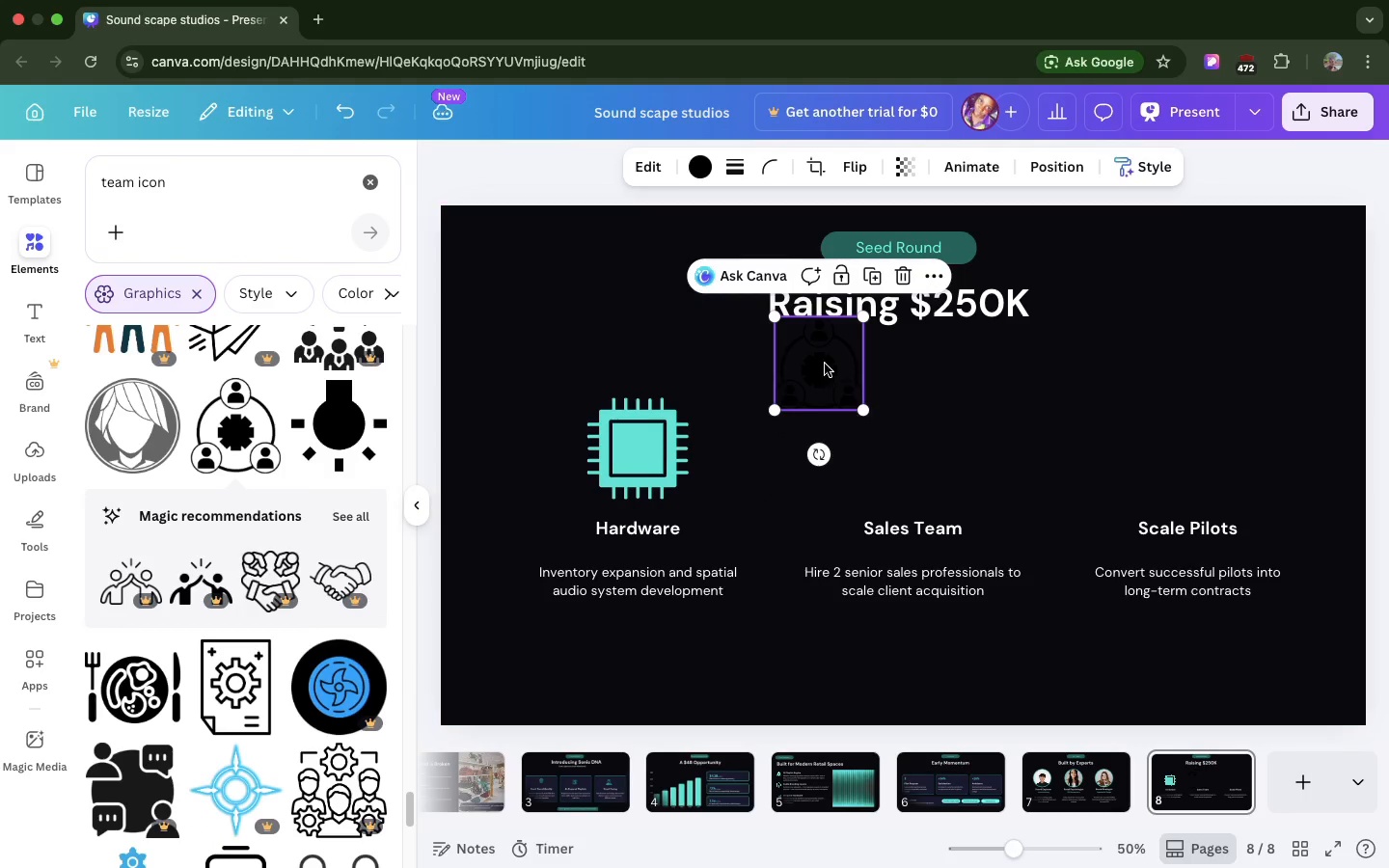 
left_click_drag(start_coordinate=[825, 364], to_coordinate=[918, 445])
 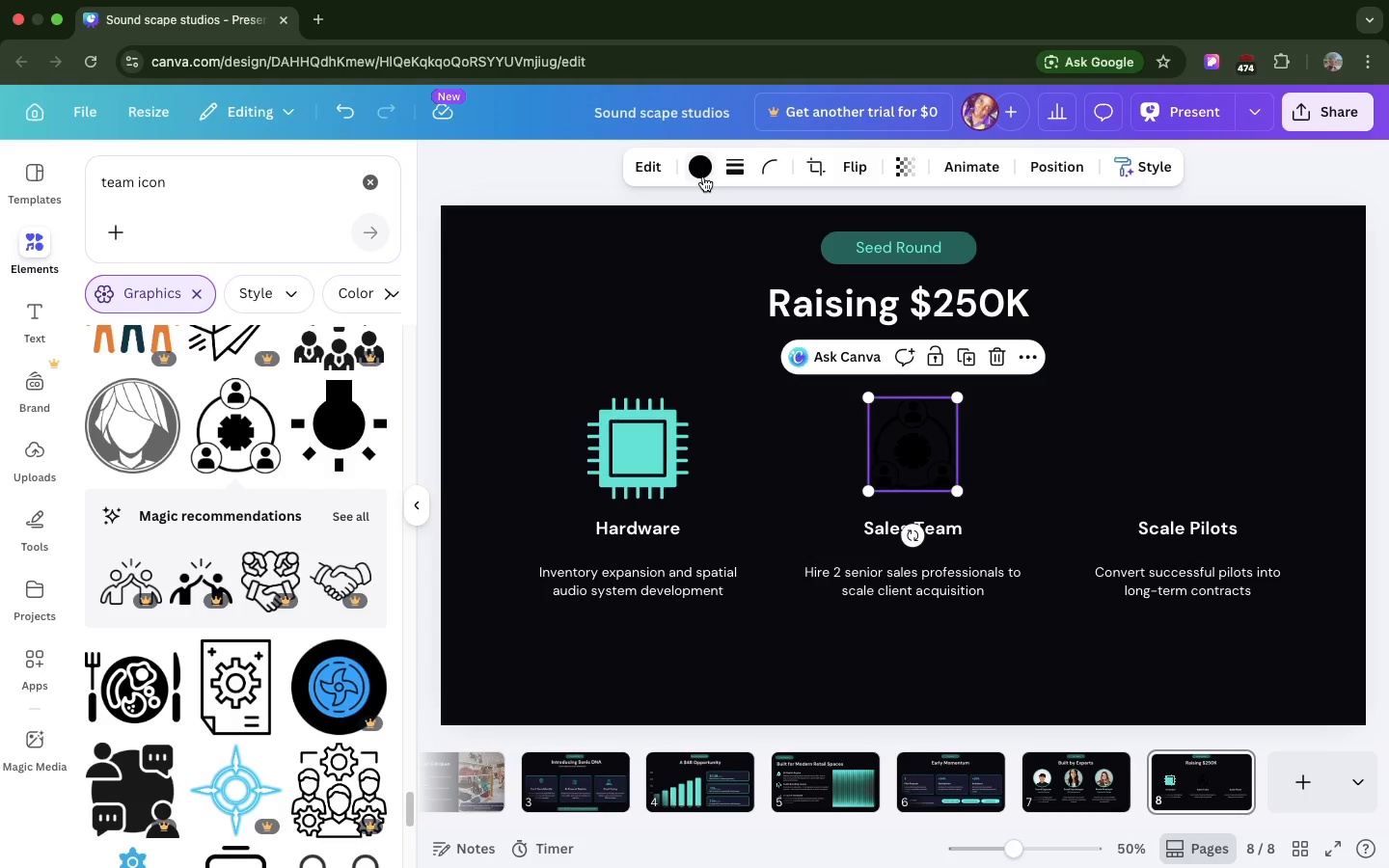 
left_click([703, 176])
 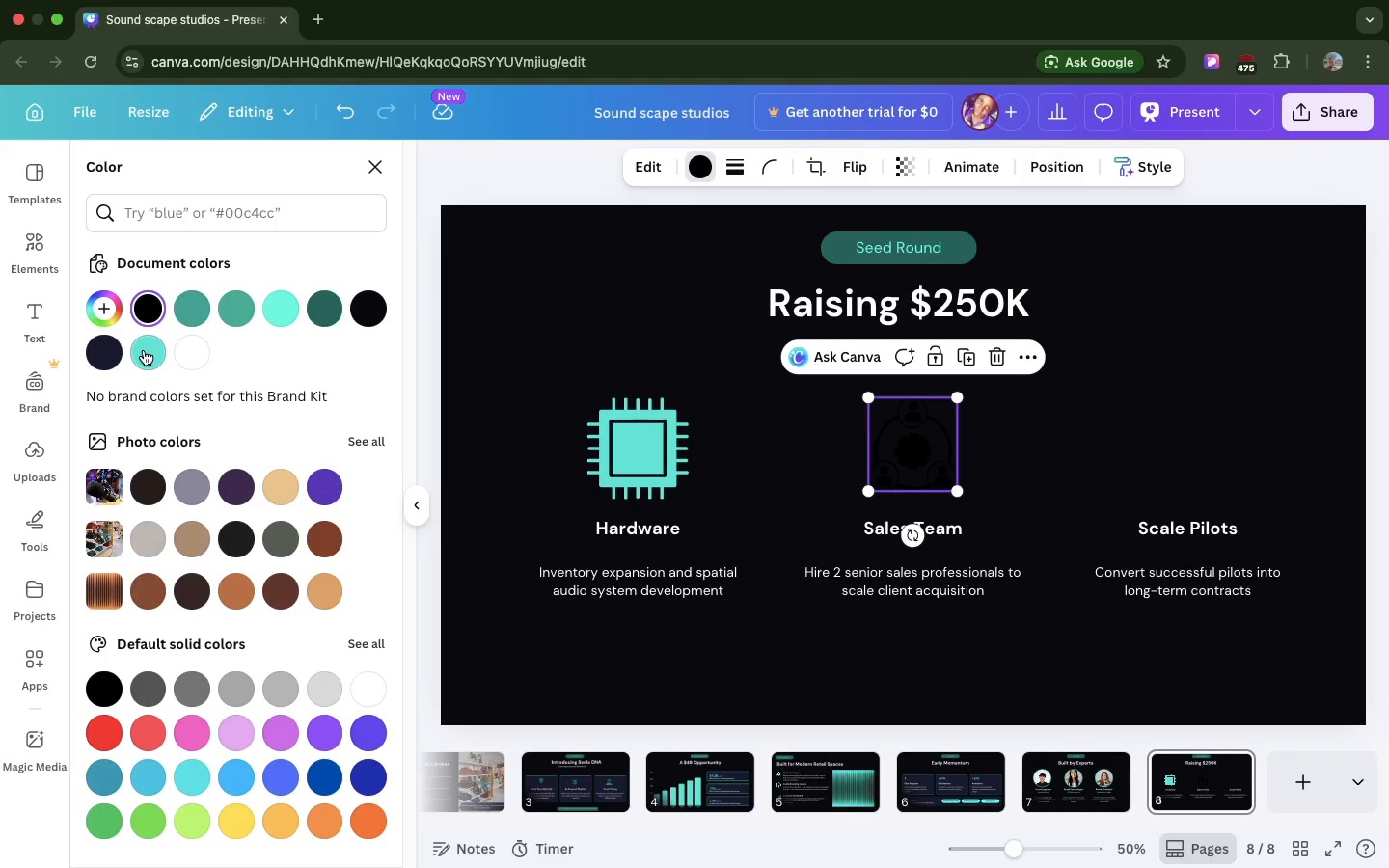 
left_click([143, 353])
 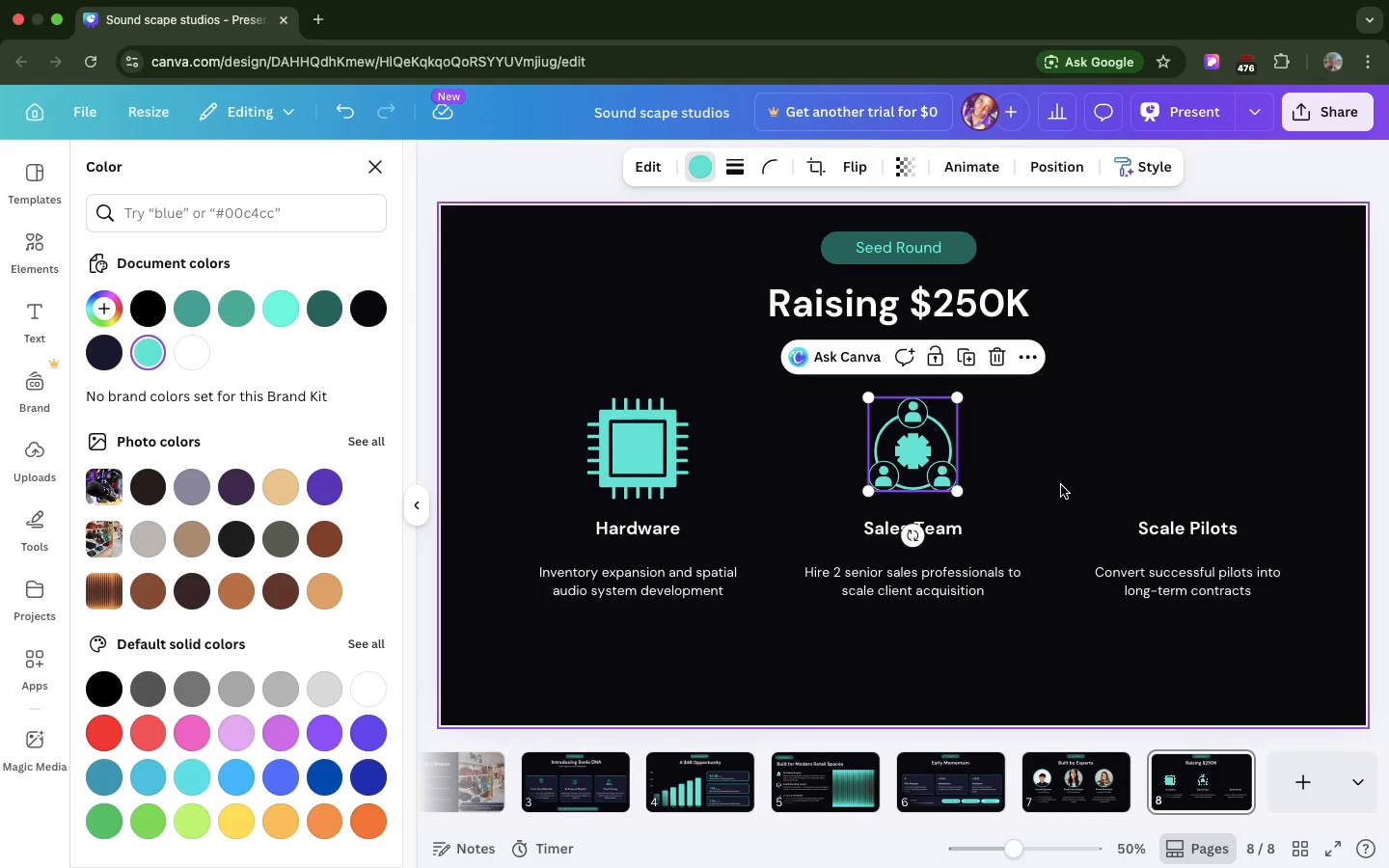 
left_click([1061, 485])
 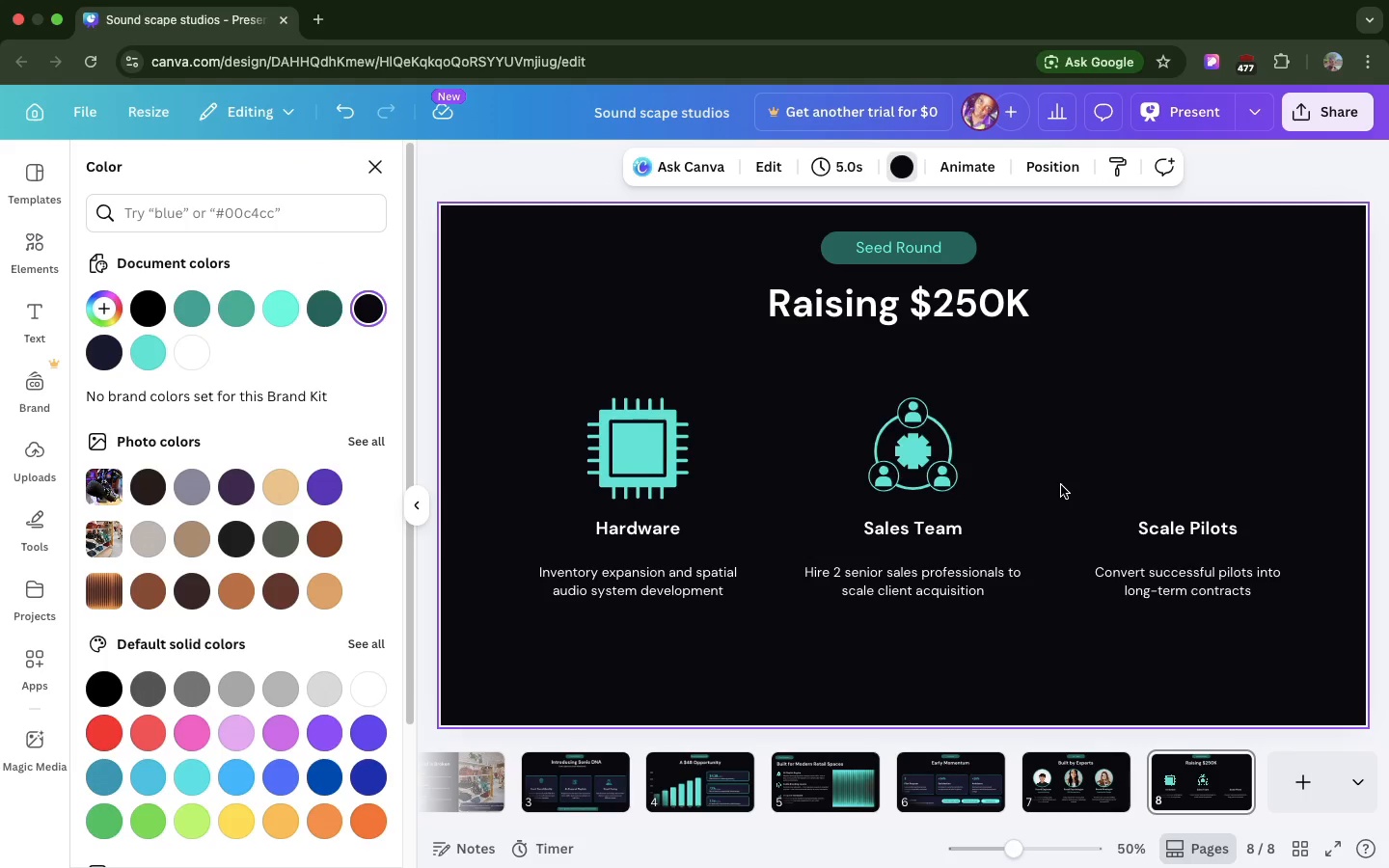 
wait(9.61)
 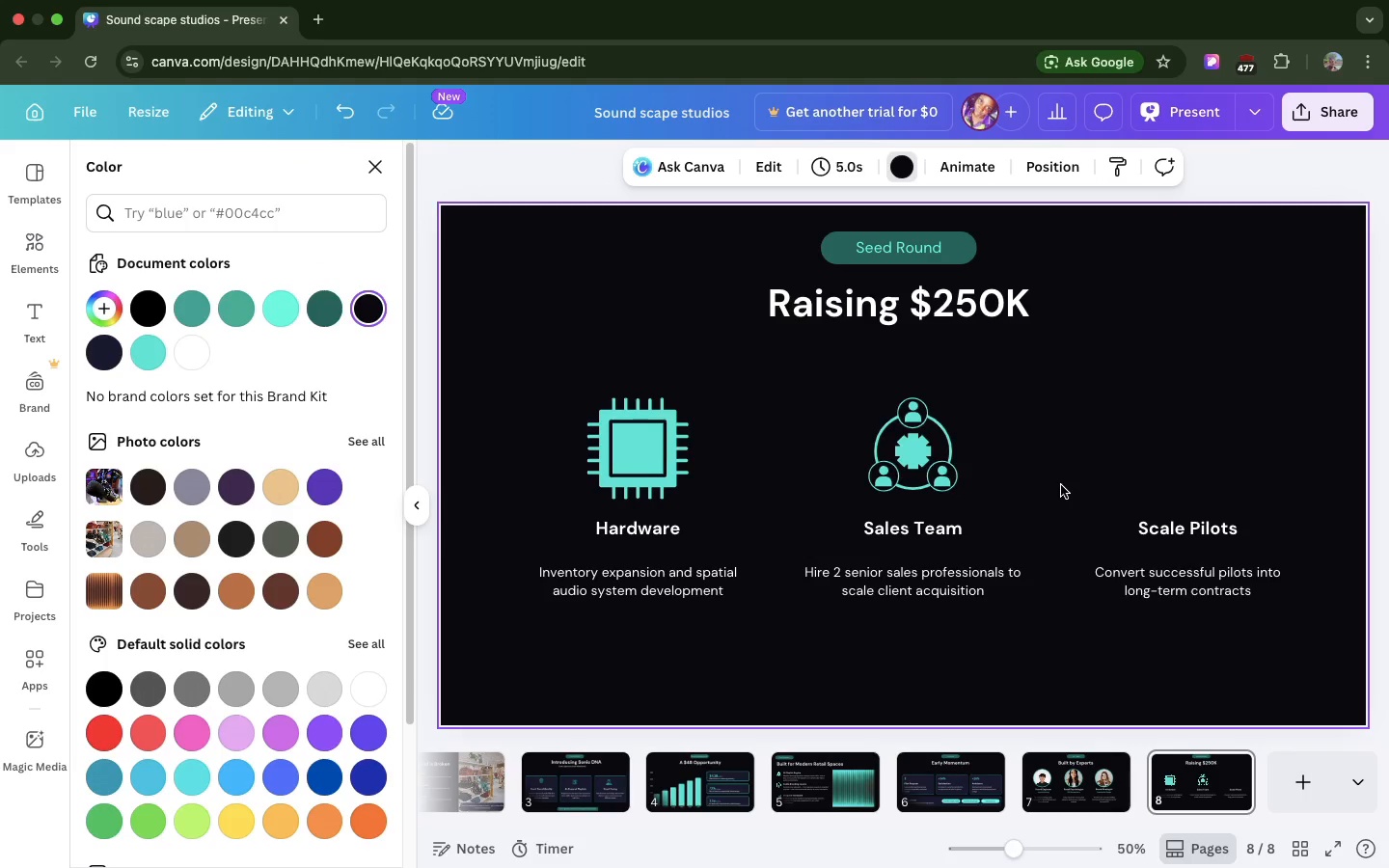 
left_click([1016, 433])
 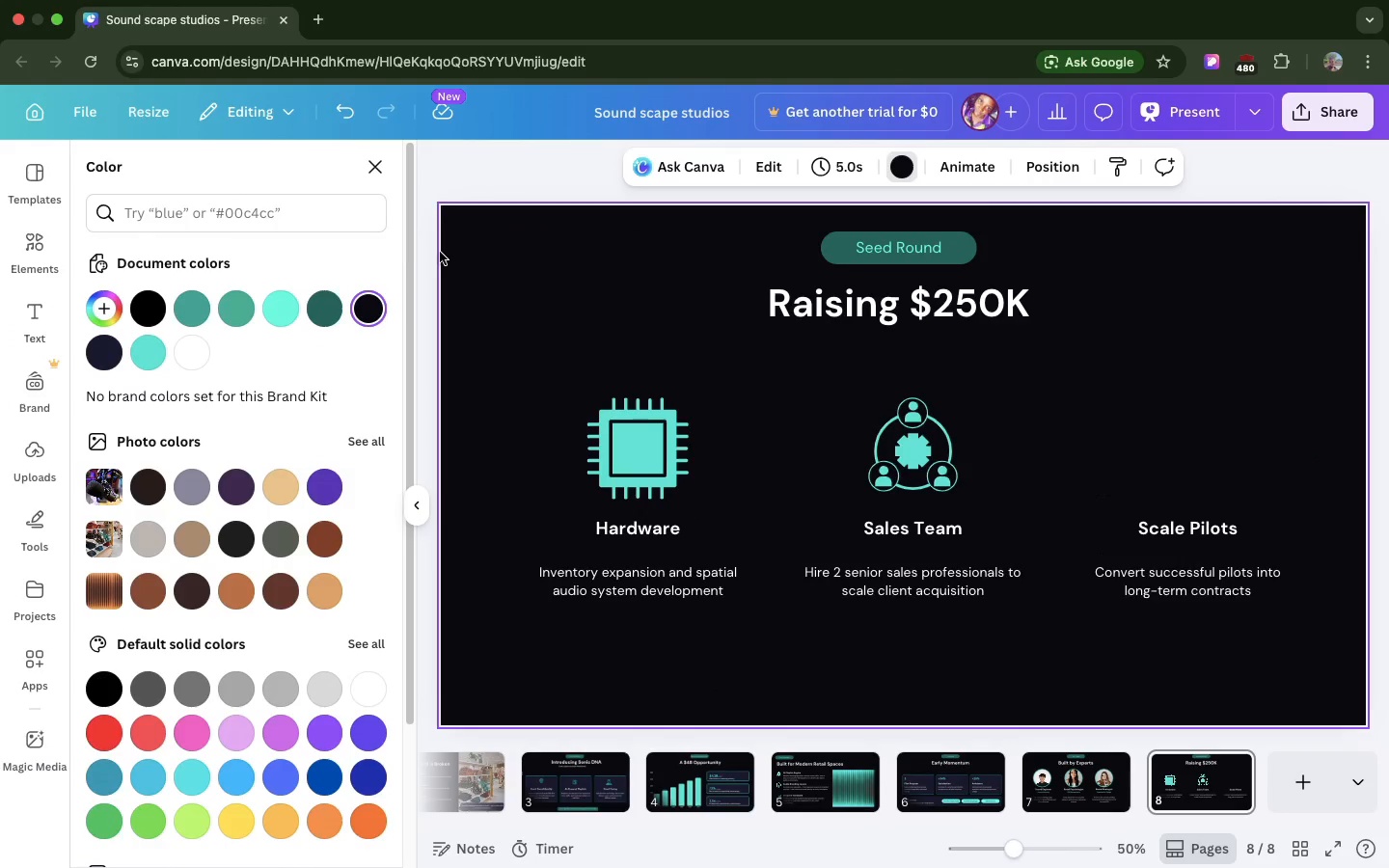 
left_click([375, 175])
 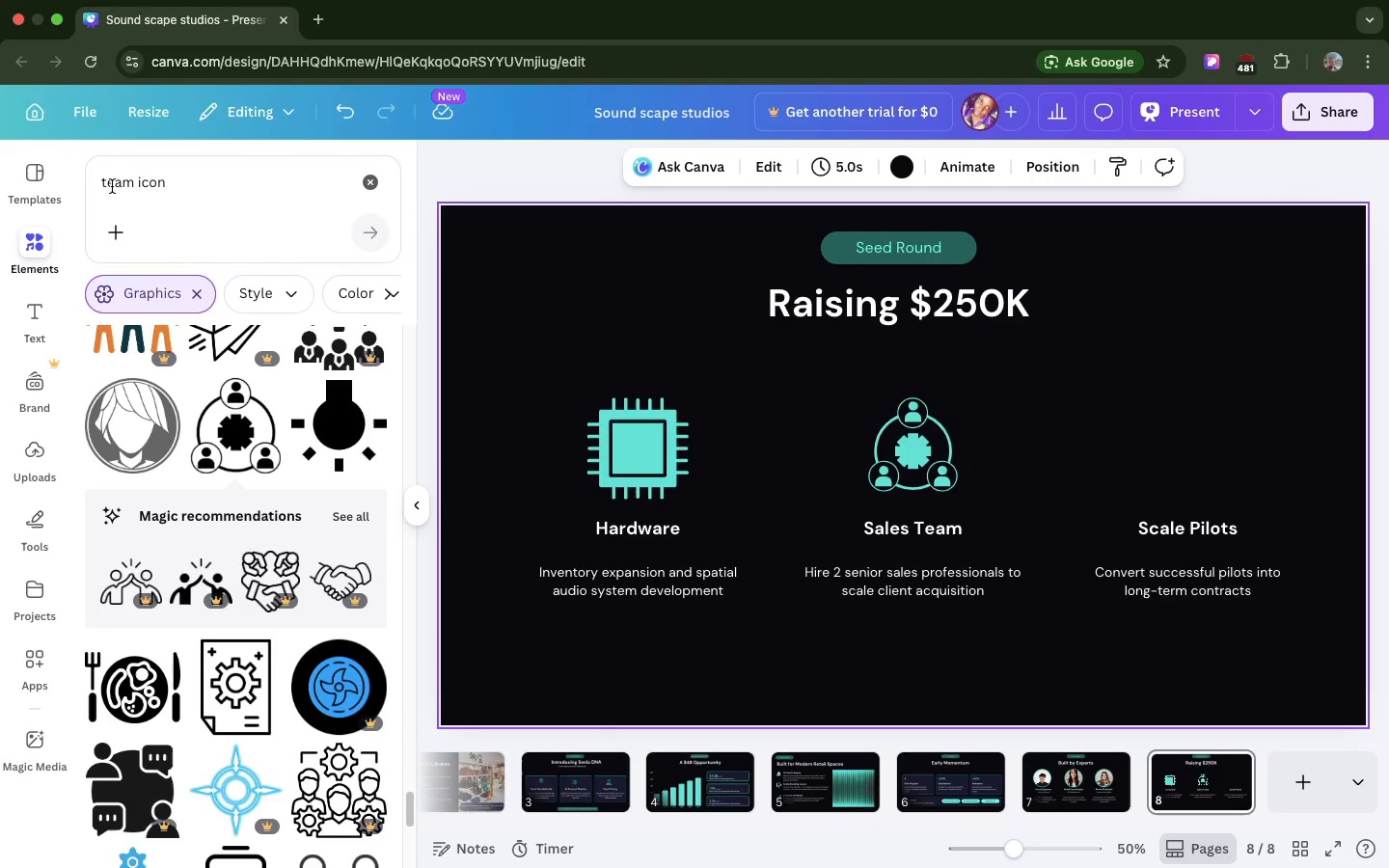 
double_click([112, 186])
 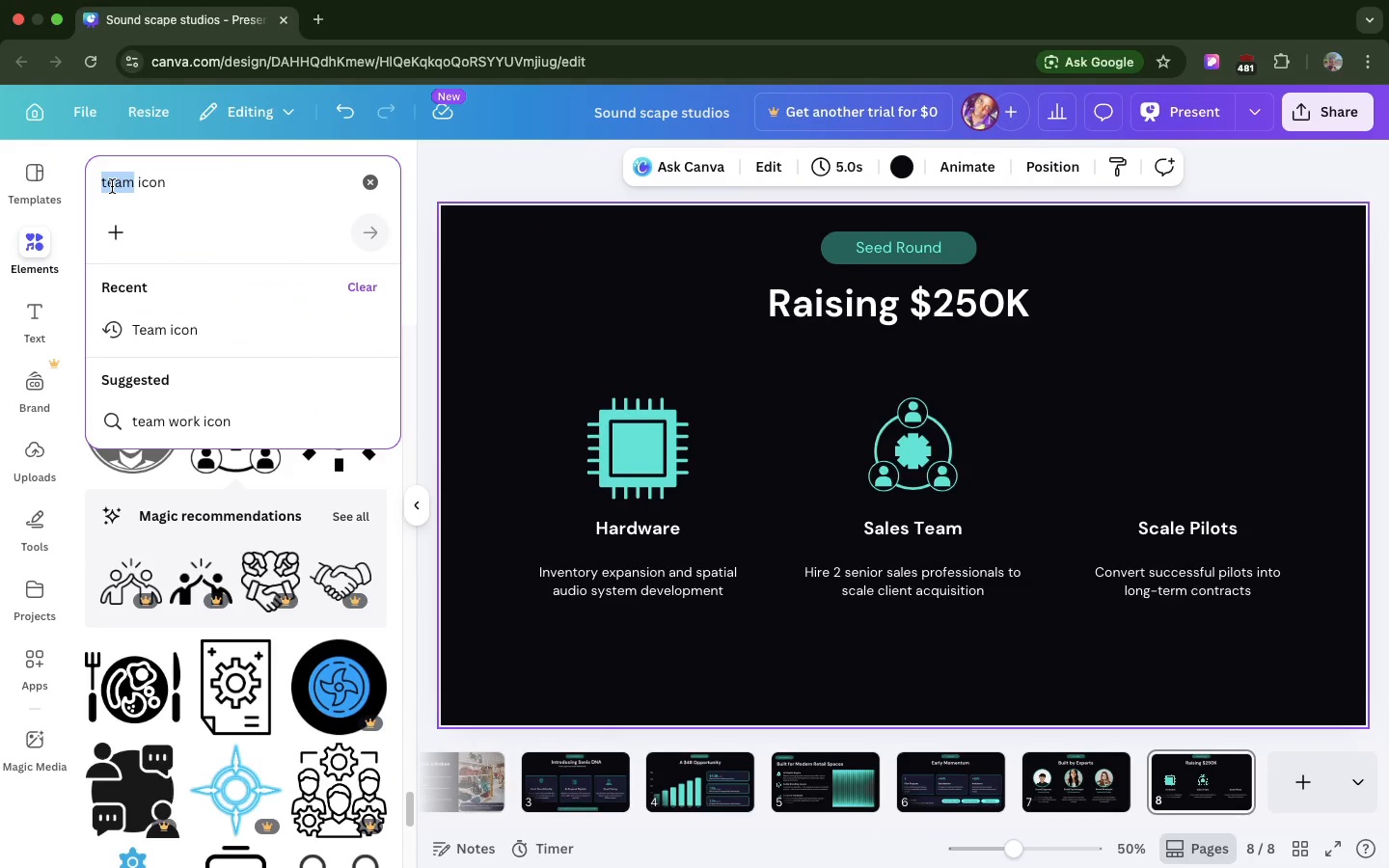 
type(chart)
 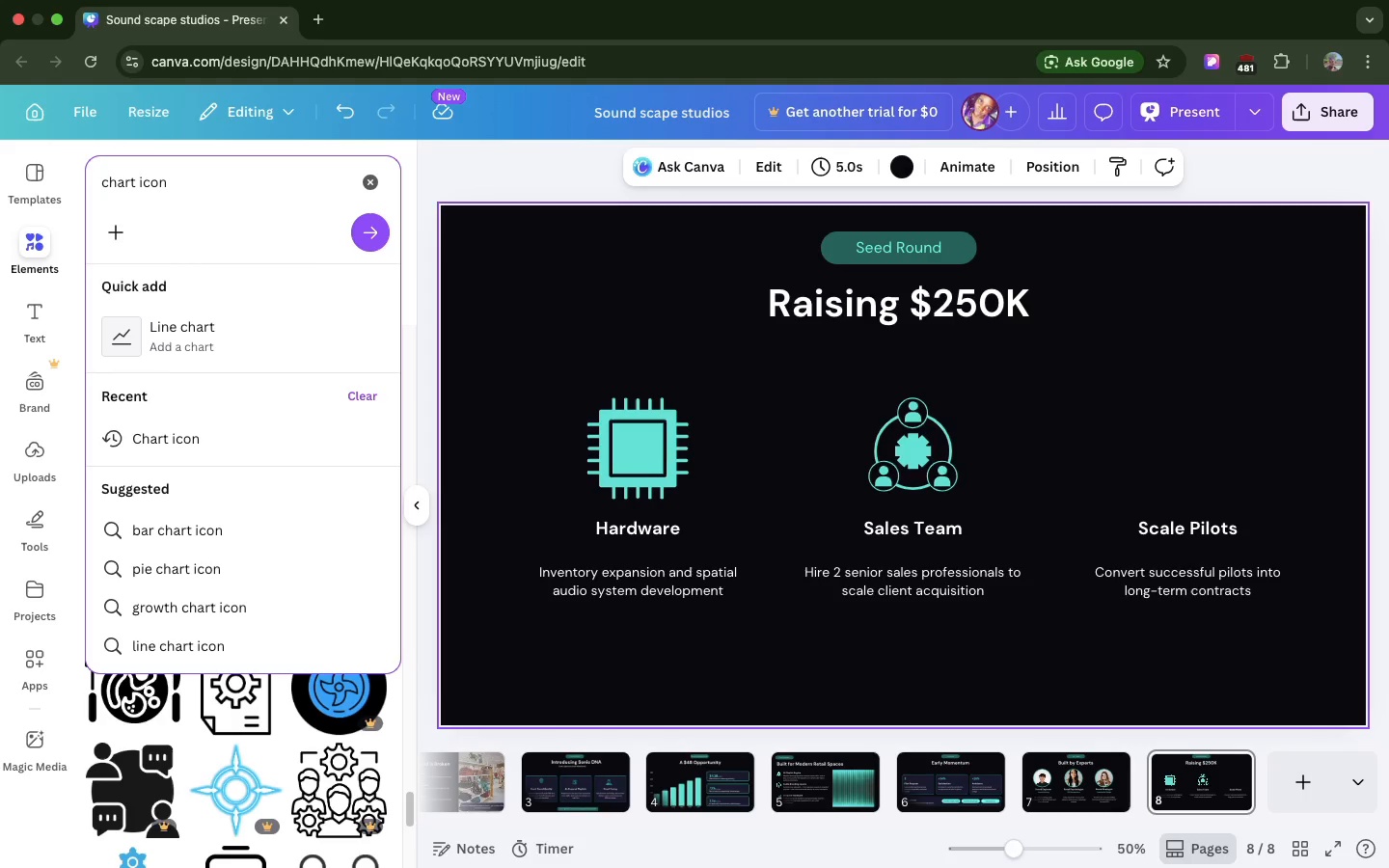 
key(Enter)
 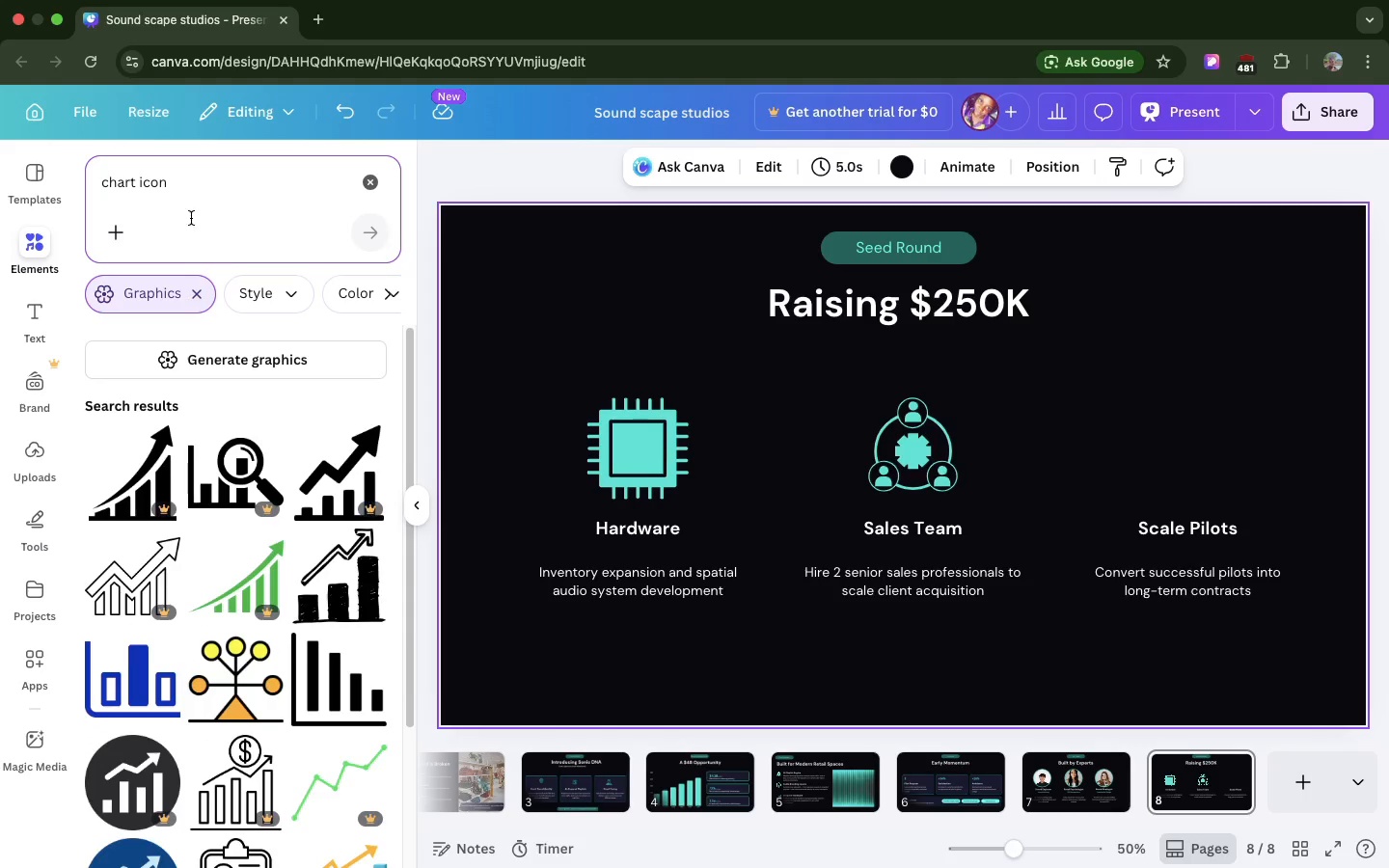 
scroll: coordinate [159, 430], scroll_direction: down, amount: 81.0
 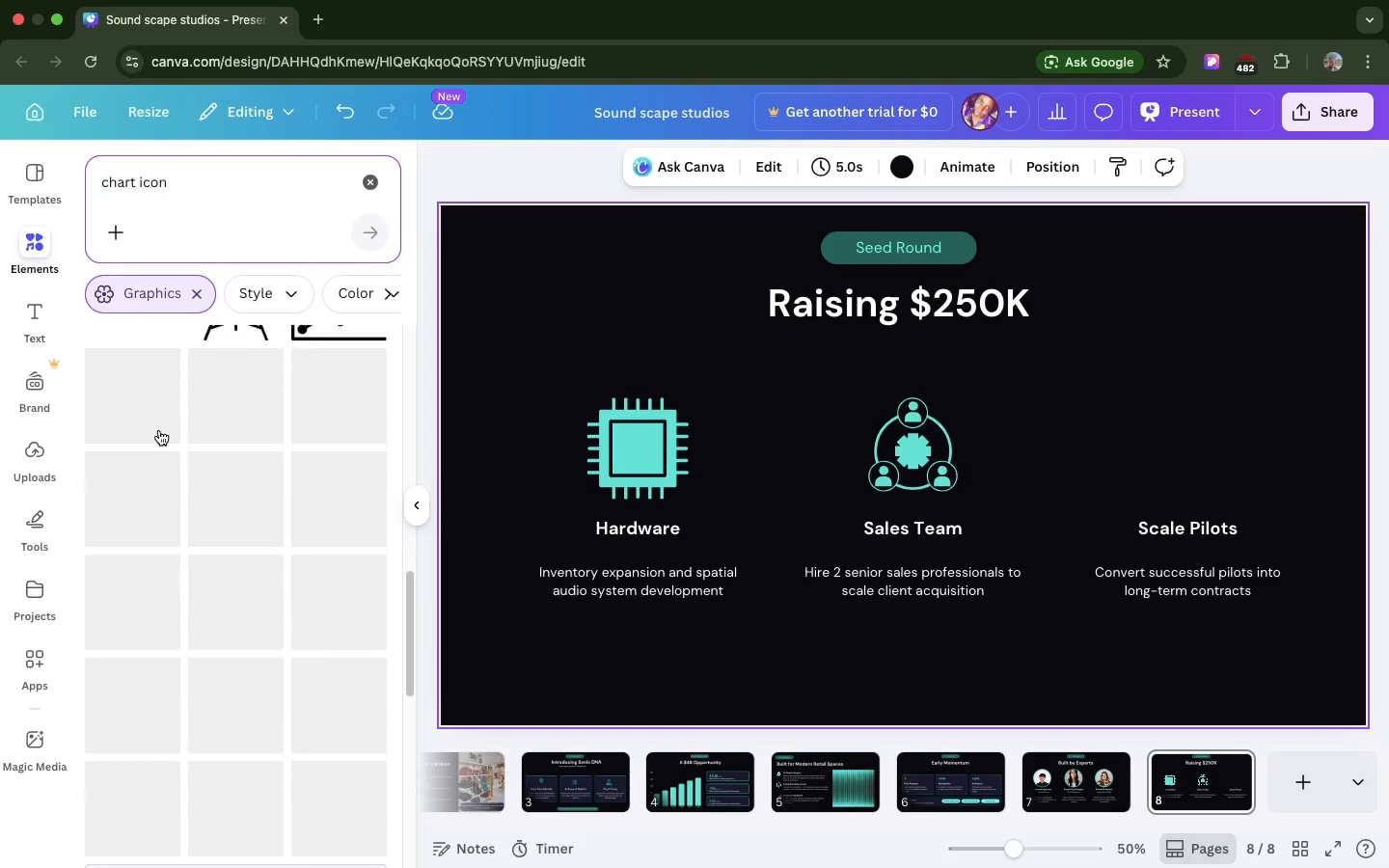 
scroll: coordinate [159, 430], scroll_direction: up, amount: 4.0
 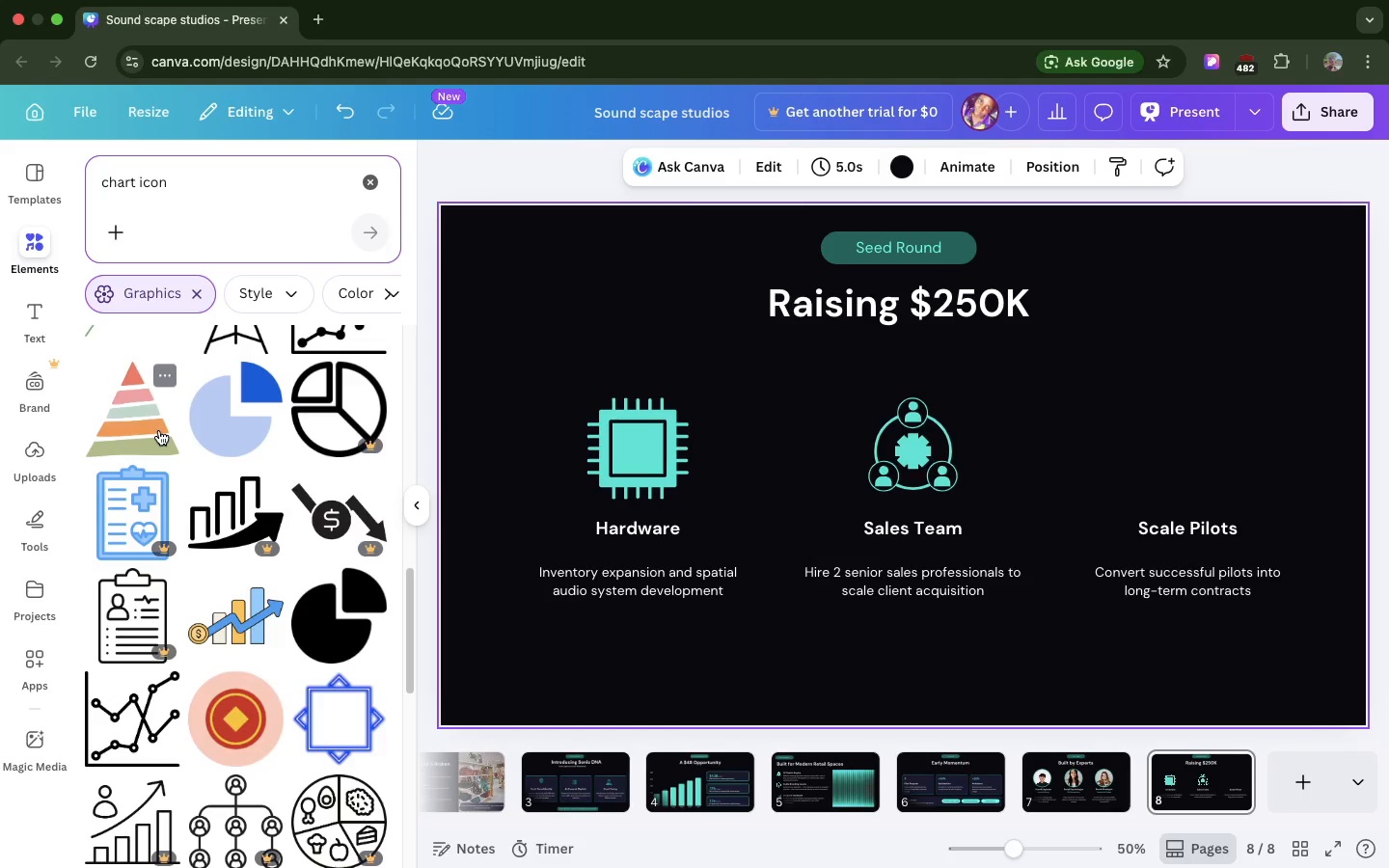 
scroll: coordinate [254, 666], scroll_direction: down, amount: 306.0
 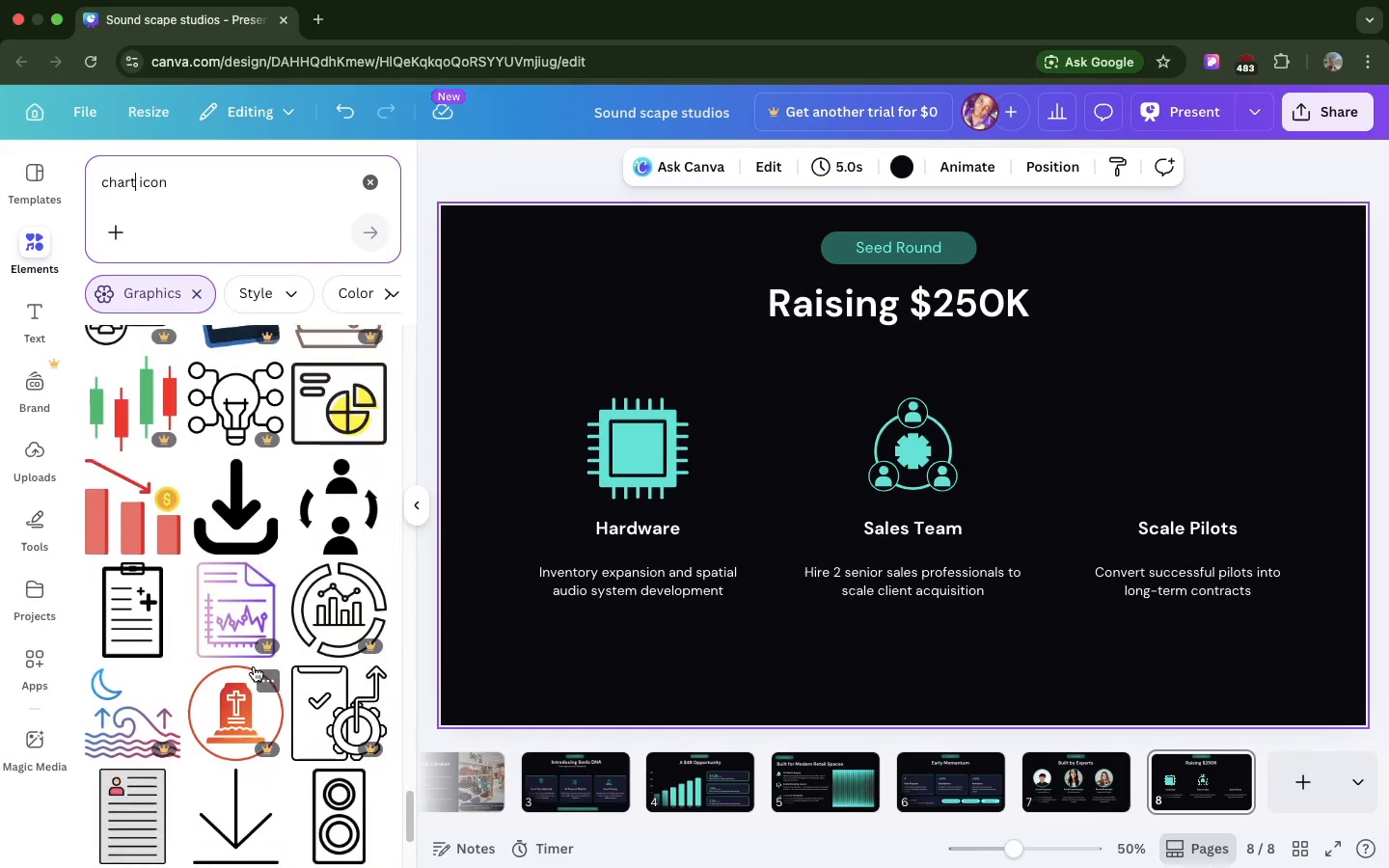 
scroll: coordinate [254, 665], scroll_direction: down, amount: 52.0
 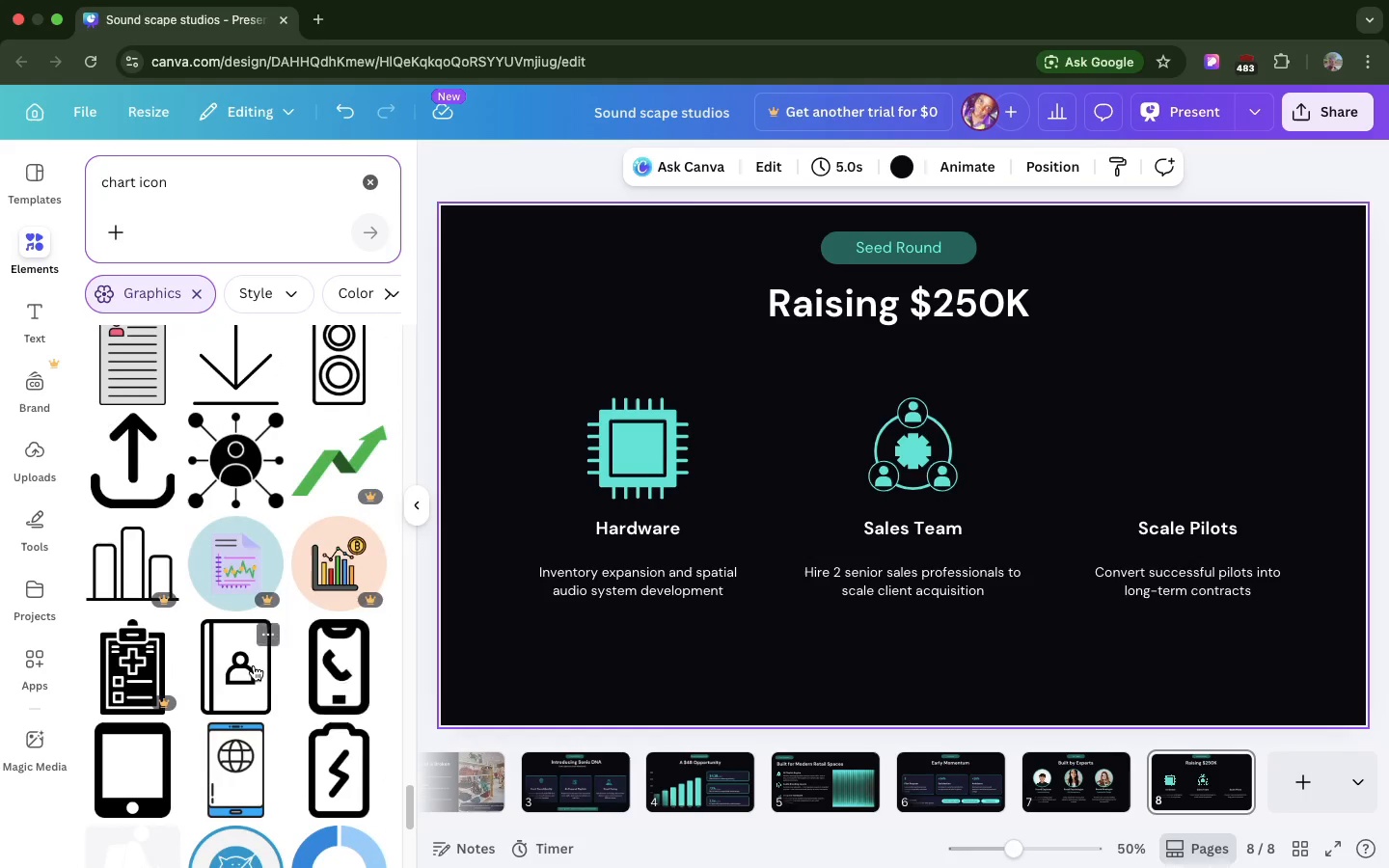 